 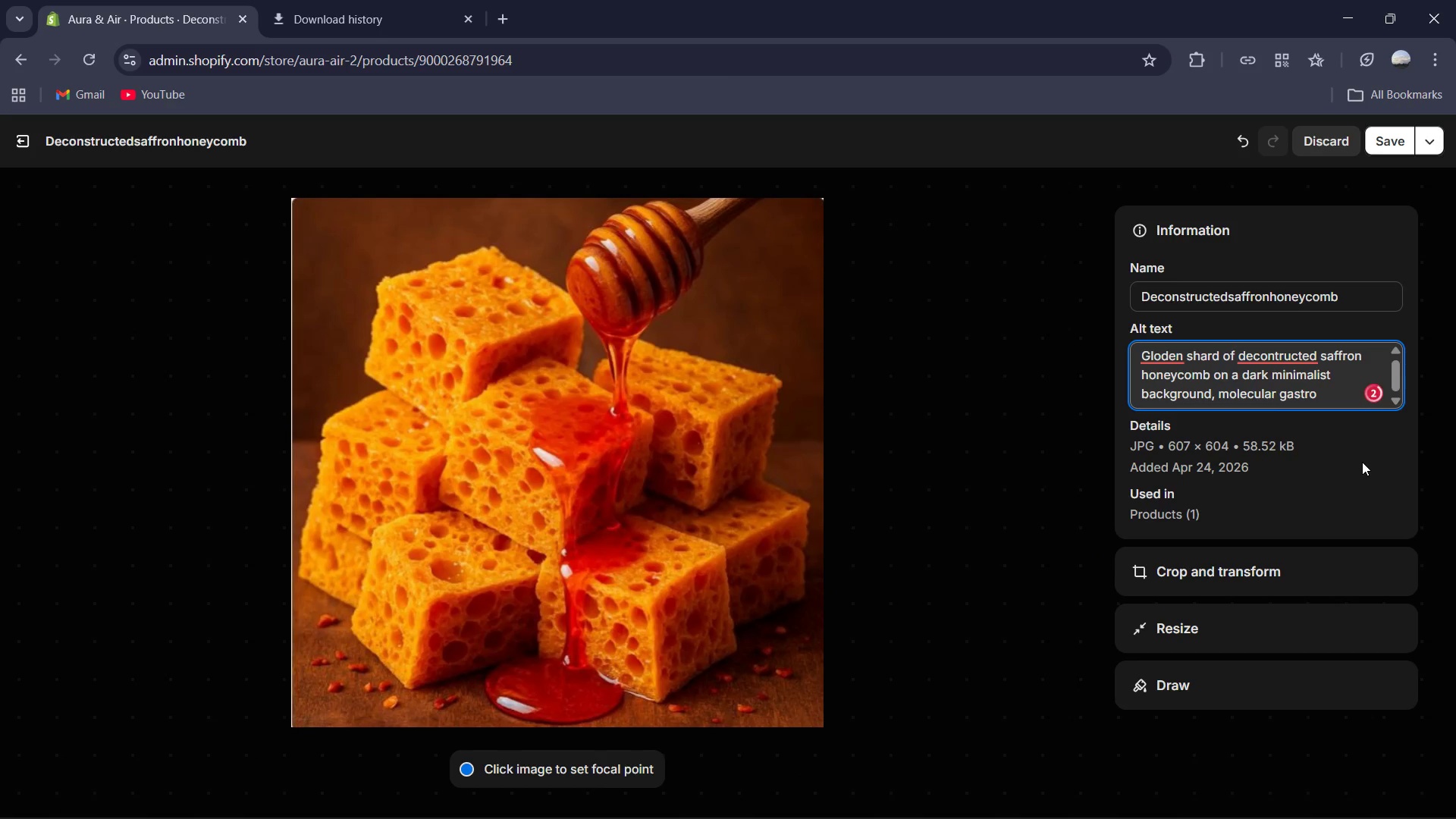 
type(nomy dessert )
key(Backspace)
type(.)
 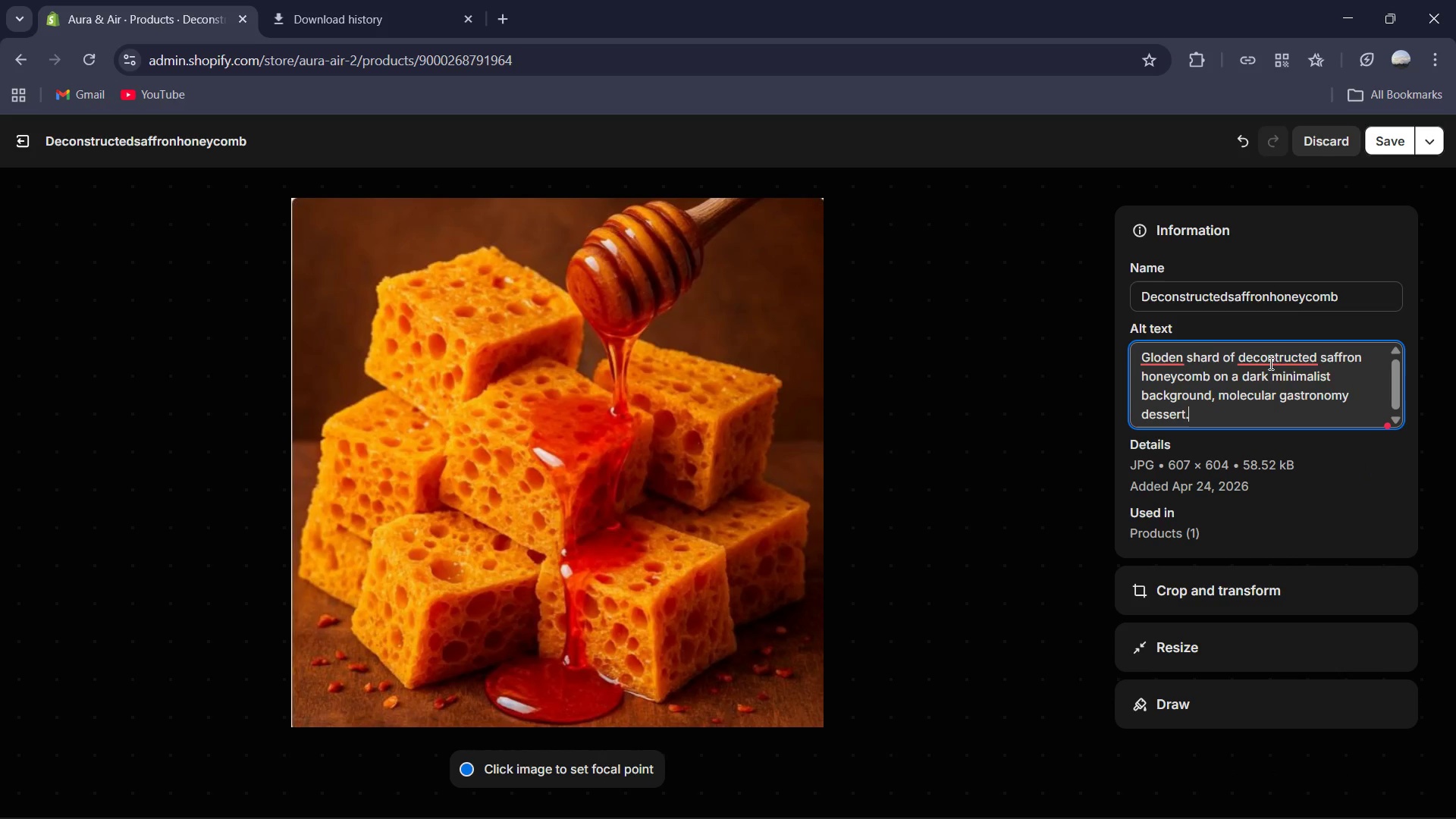 
left_click([1267, 360])
 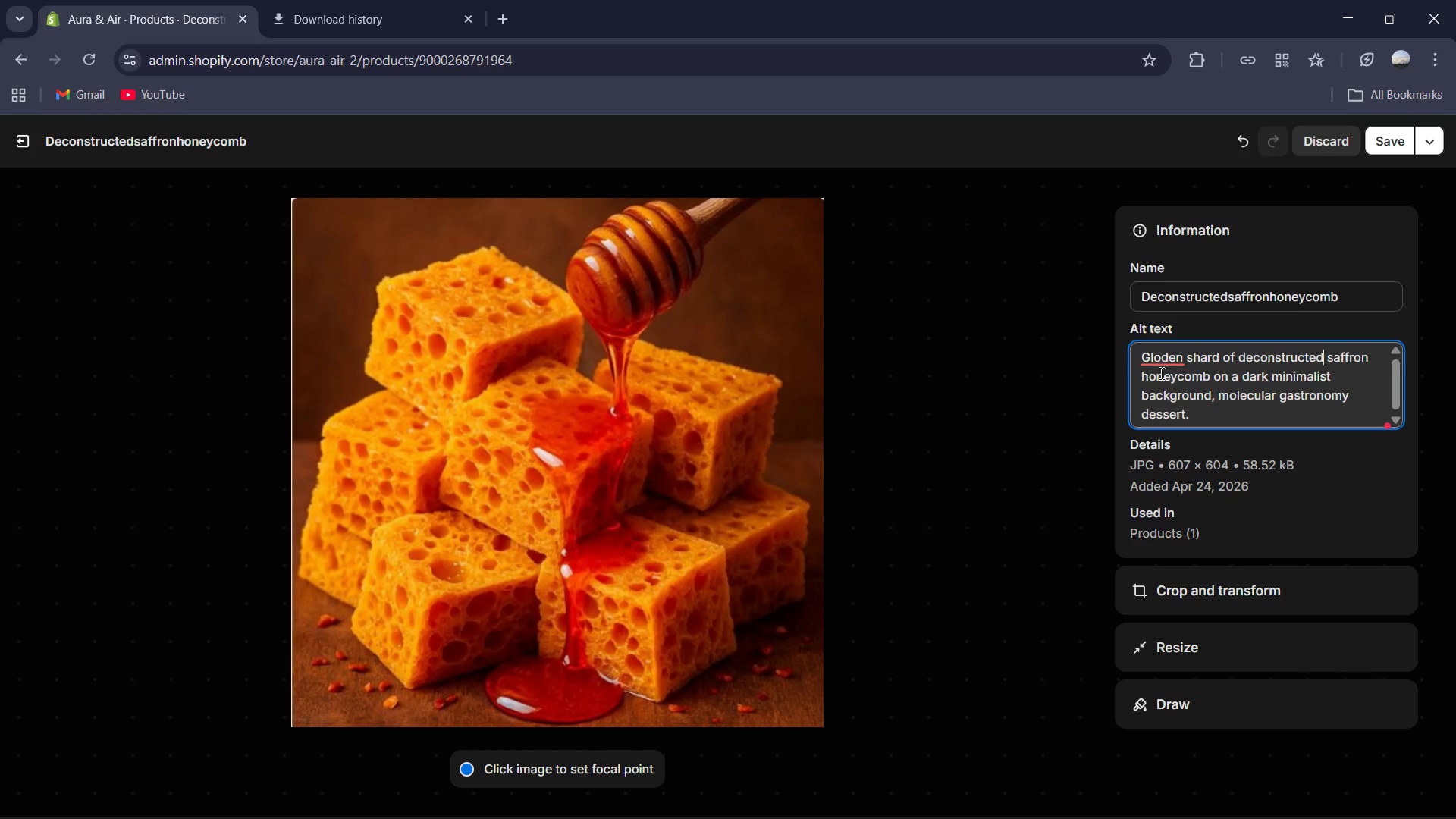 
left_click([1154, 350])
 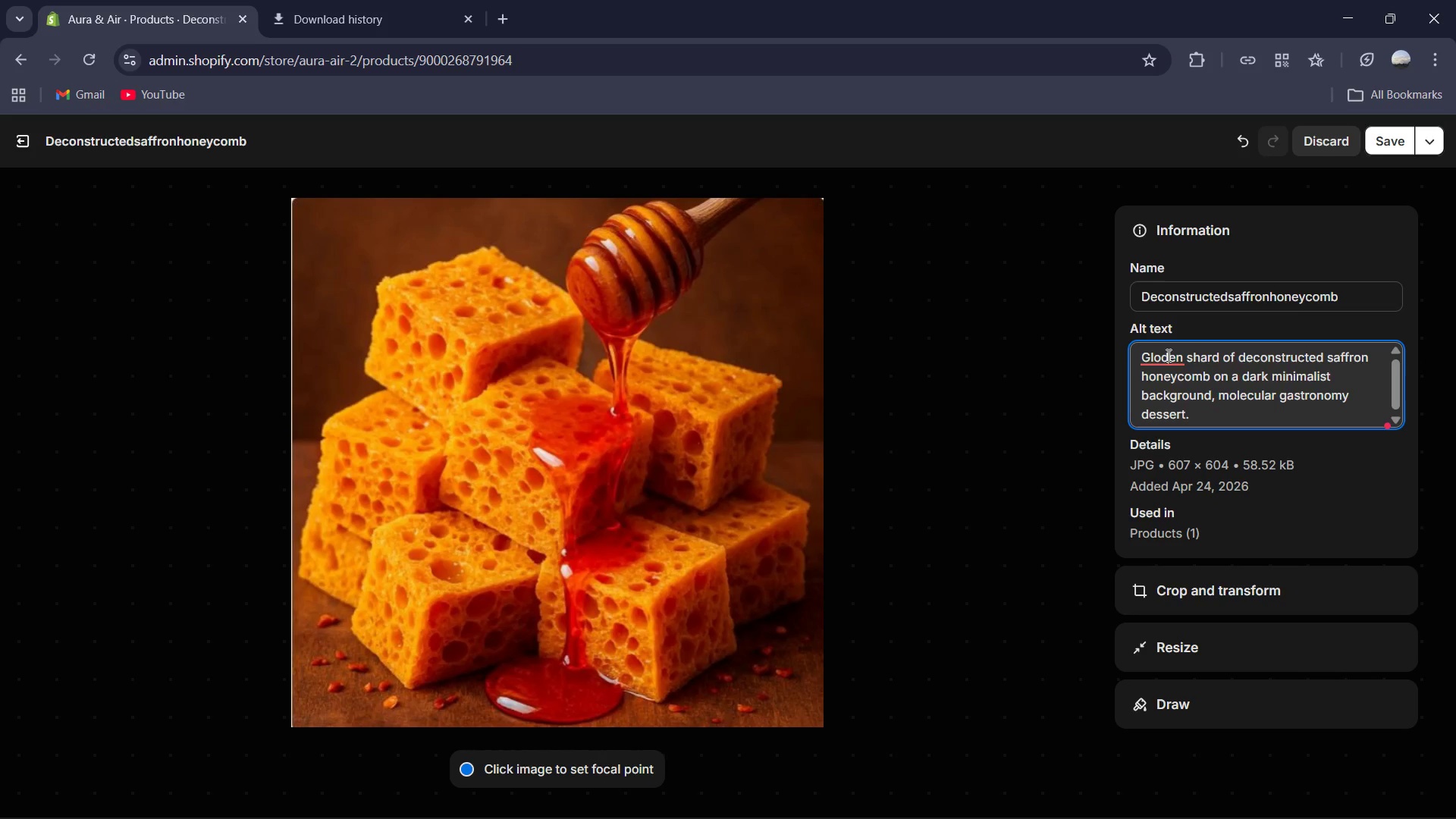 
double_click([1169, 360])
 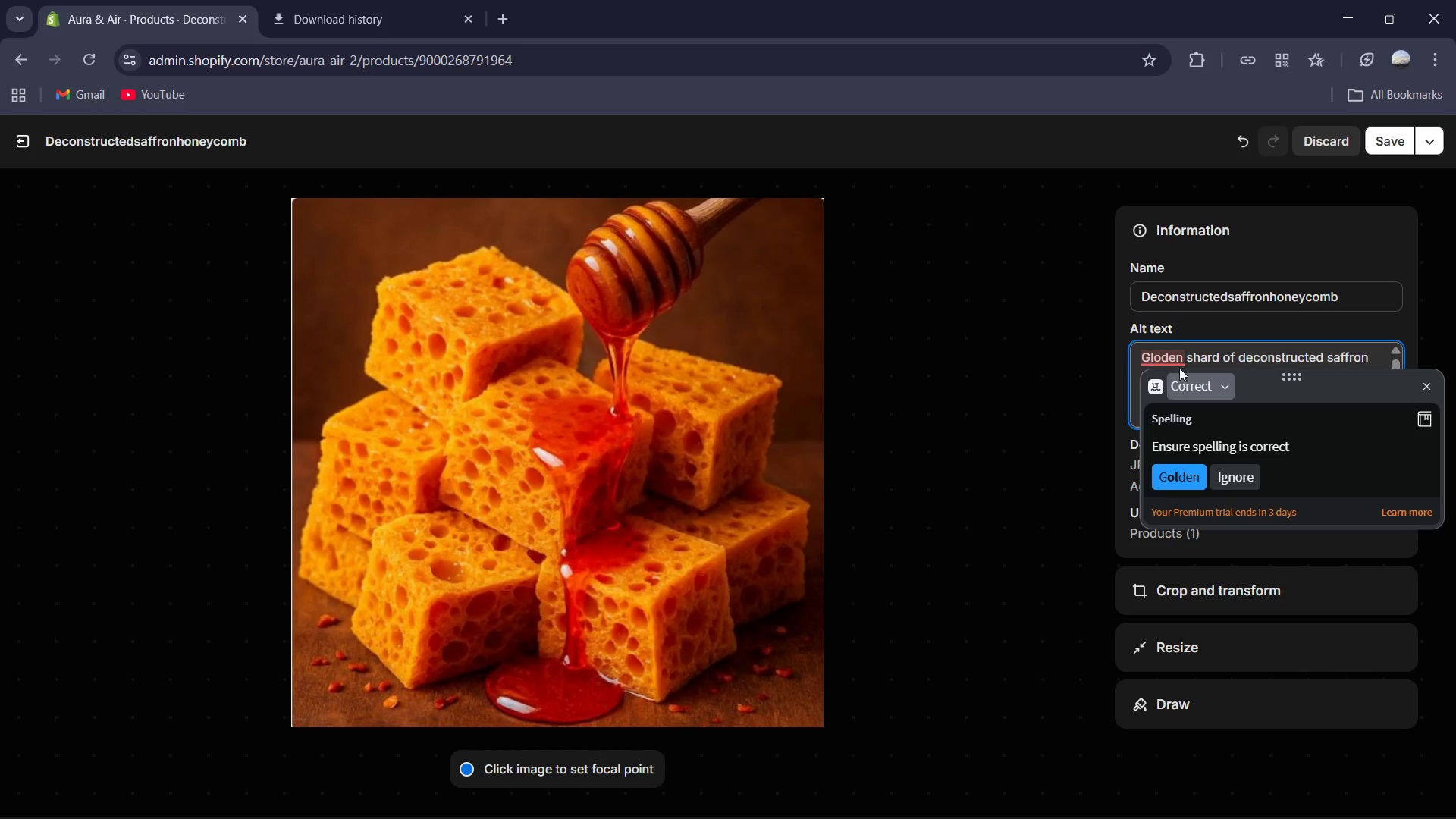 
left_click([1191, 474])
 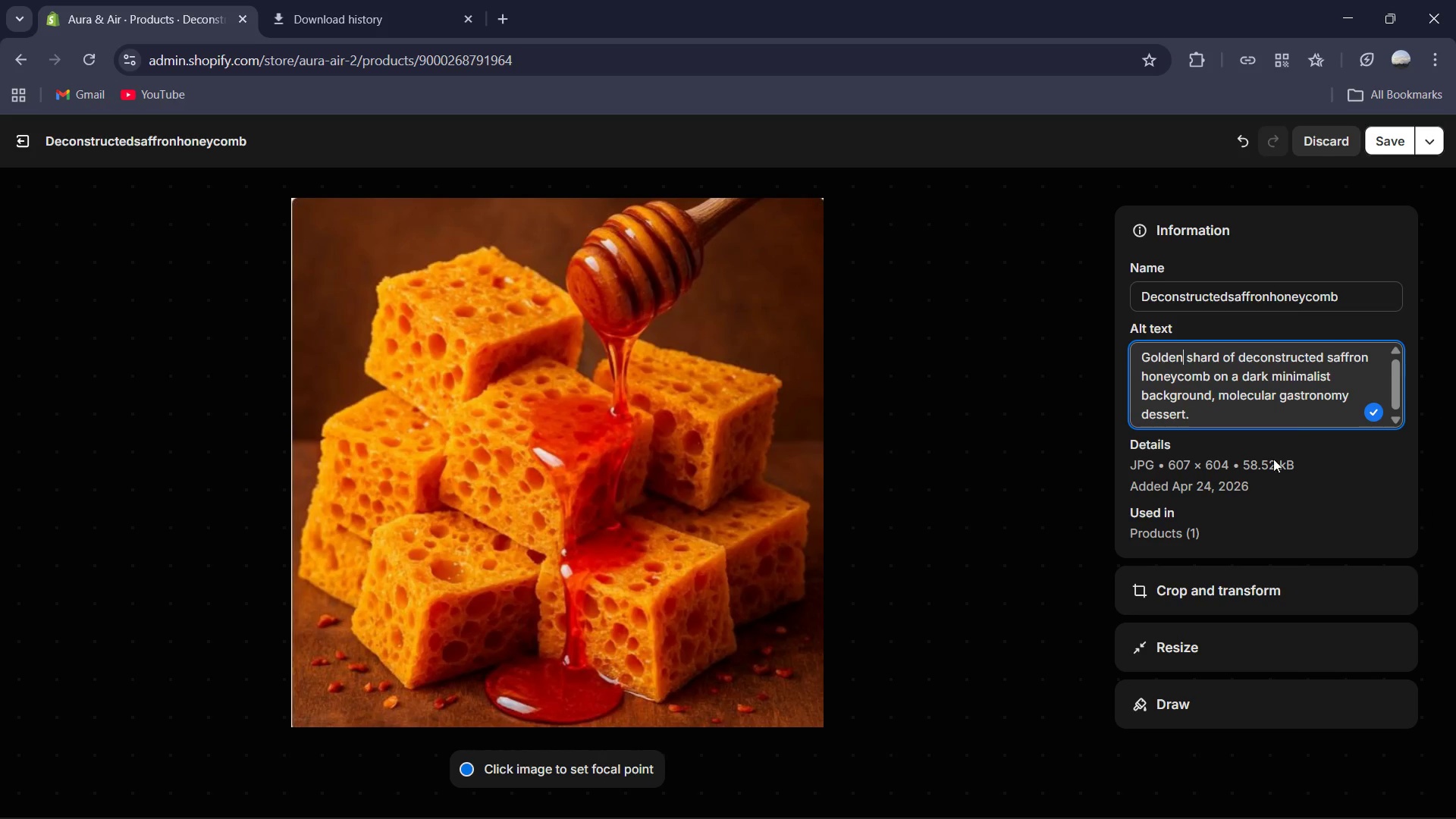 
scroll: coordinate [1294, 449], scroll_direction: up, amount: 1.0
 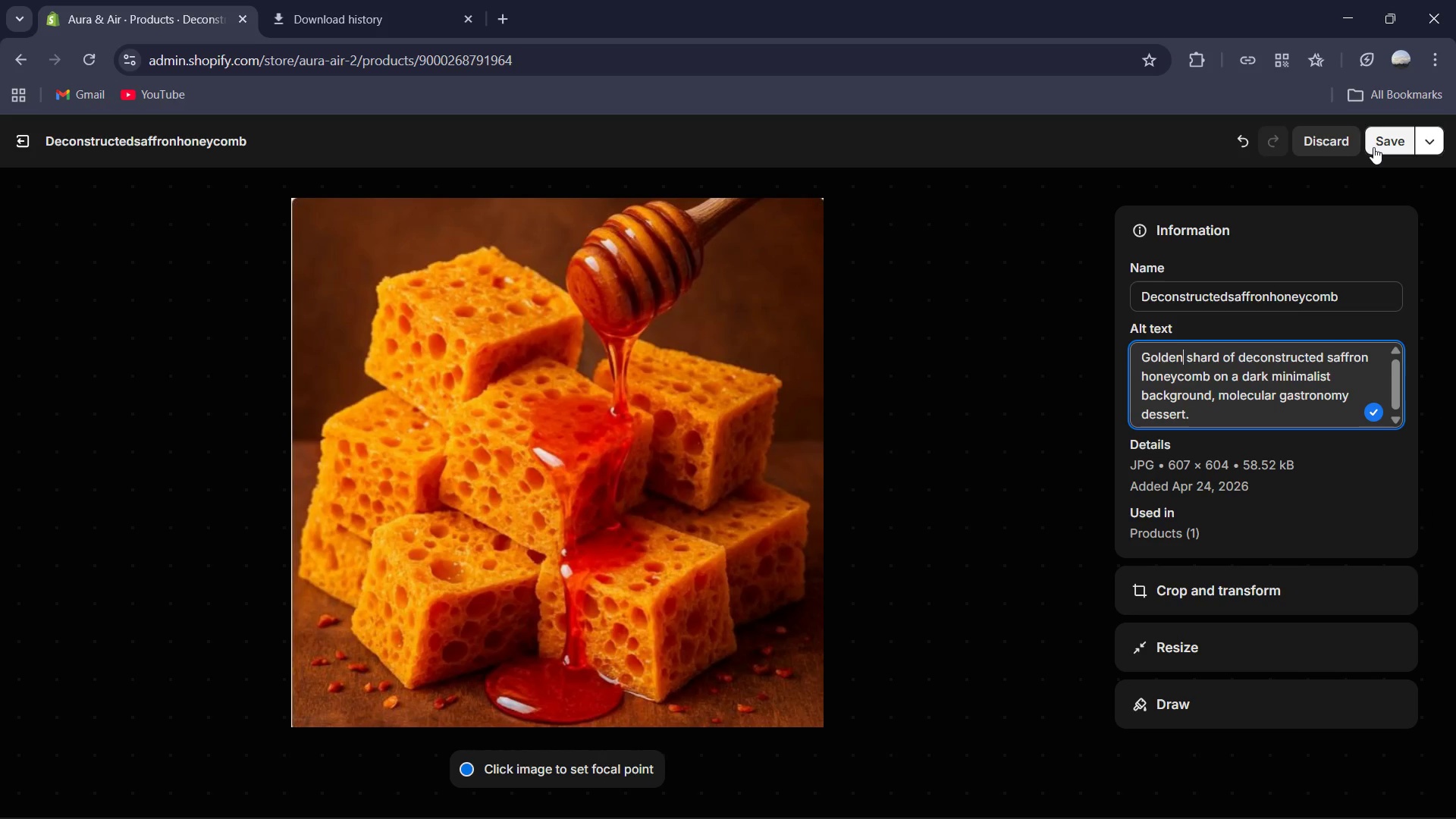 
left_click([1378, 146])
 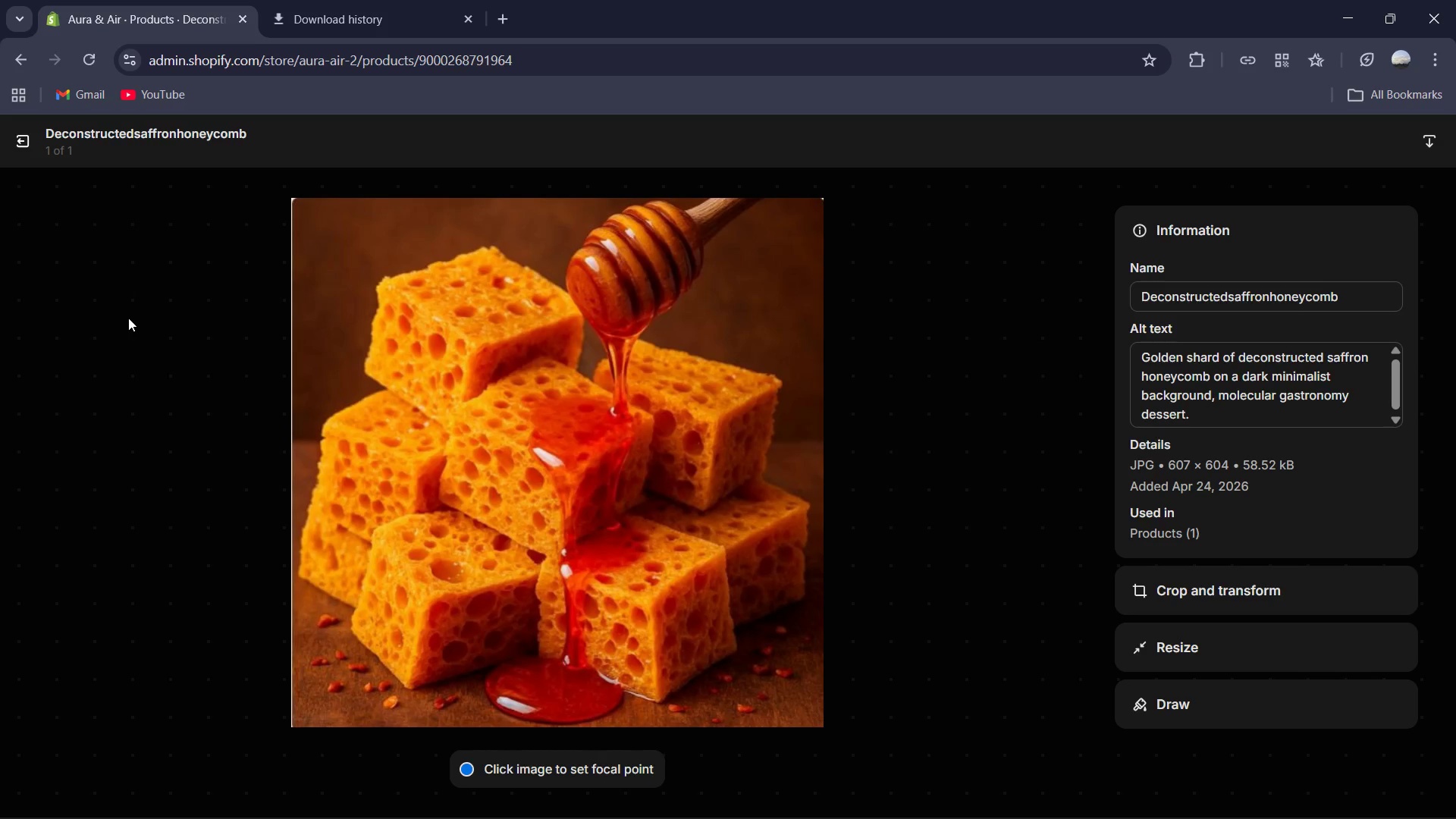 
left_click([24, 146])
 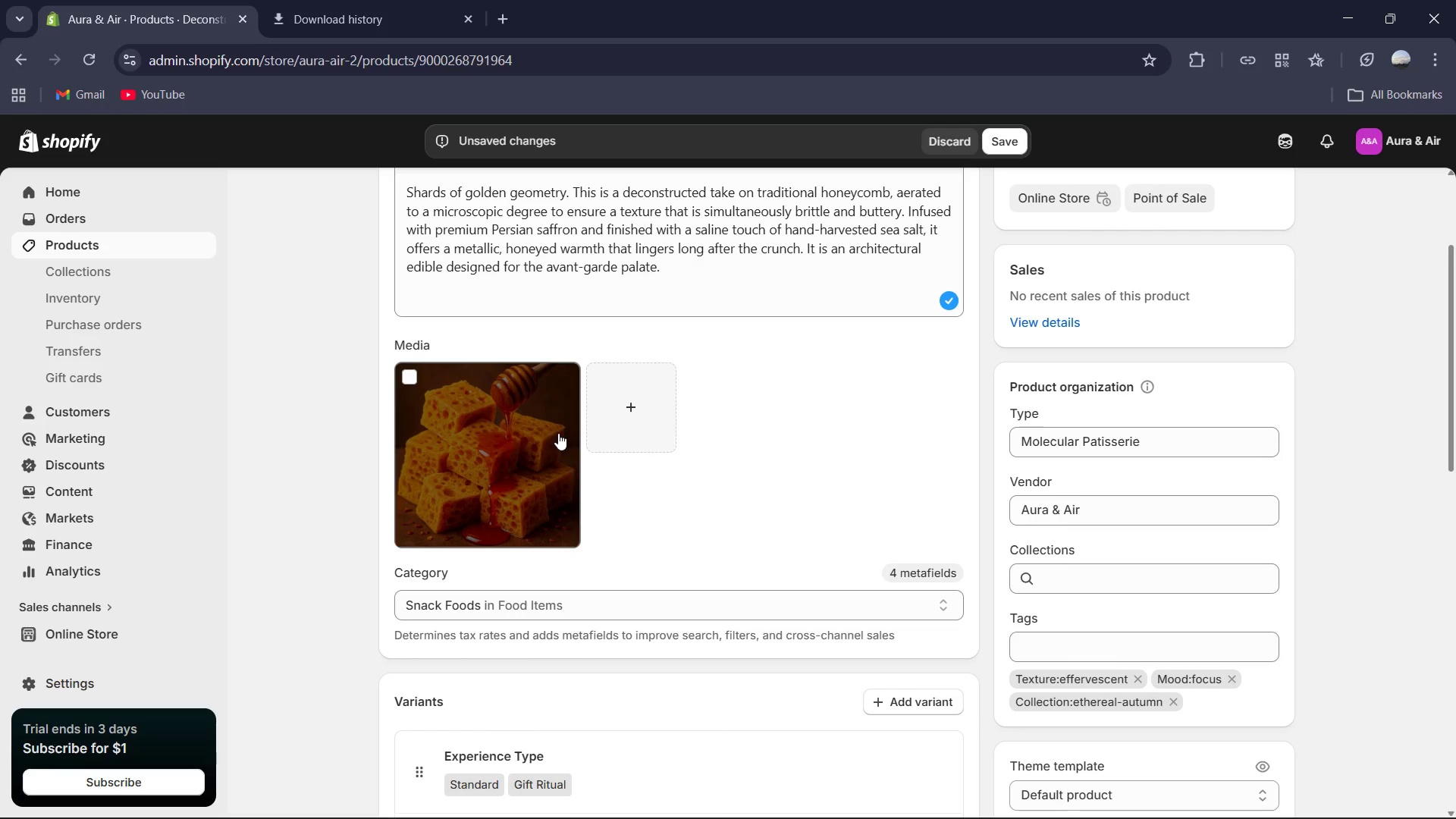 
scroll: coordinate [675, 423], scroll_direction: down, amount: 11.0
 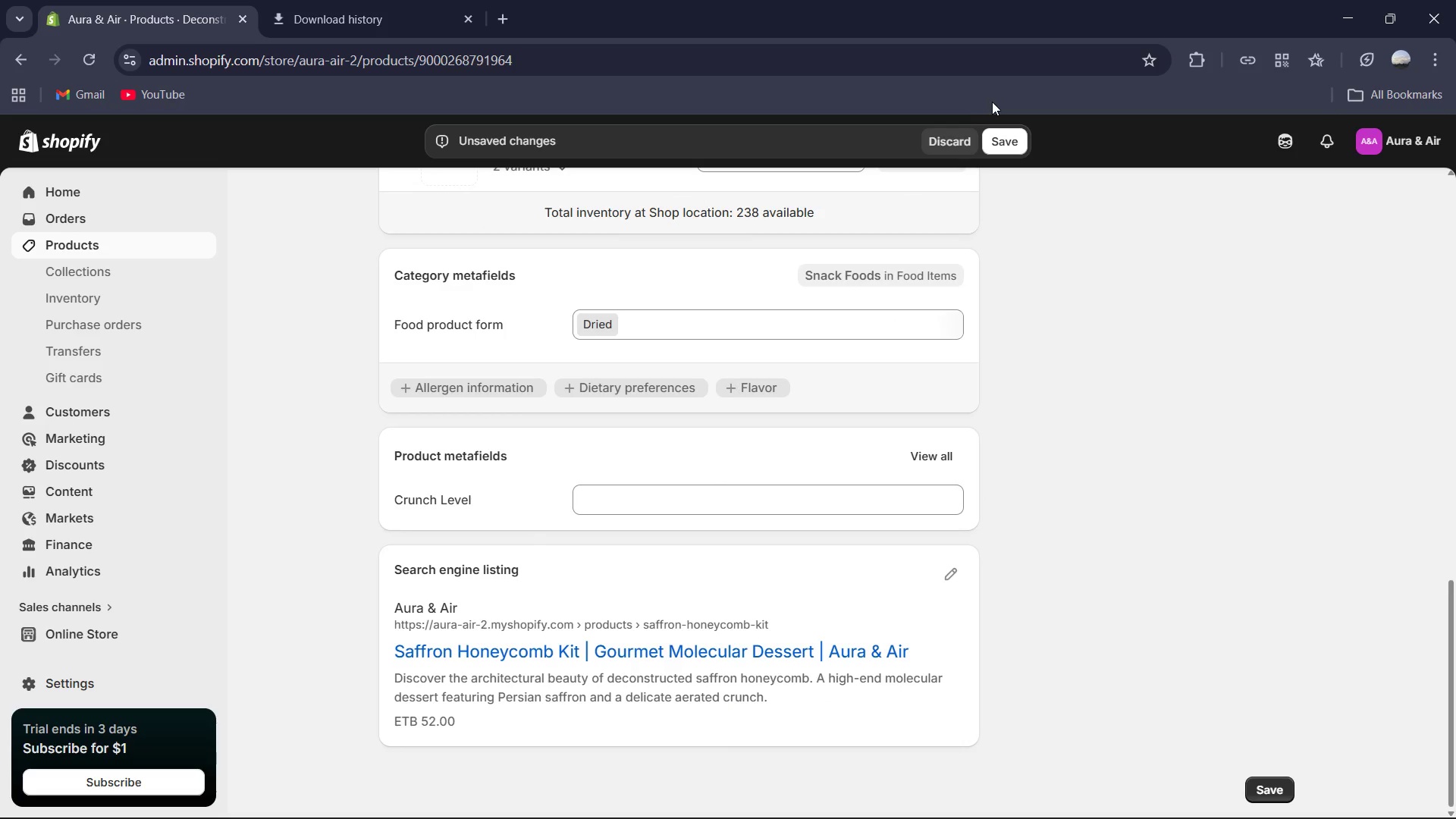 
left_click([999, 155])
 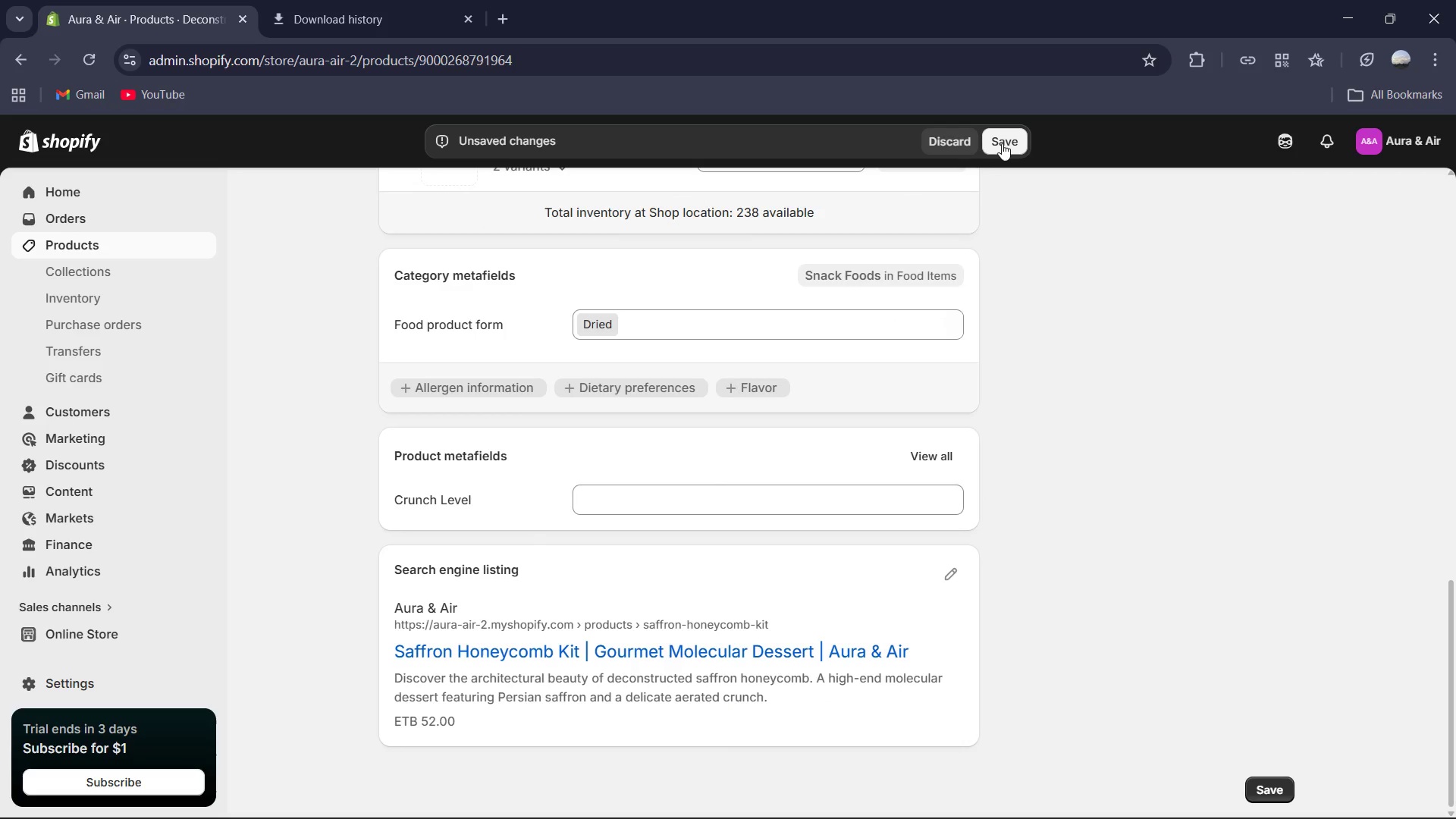 
left_click([1002, 142])
 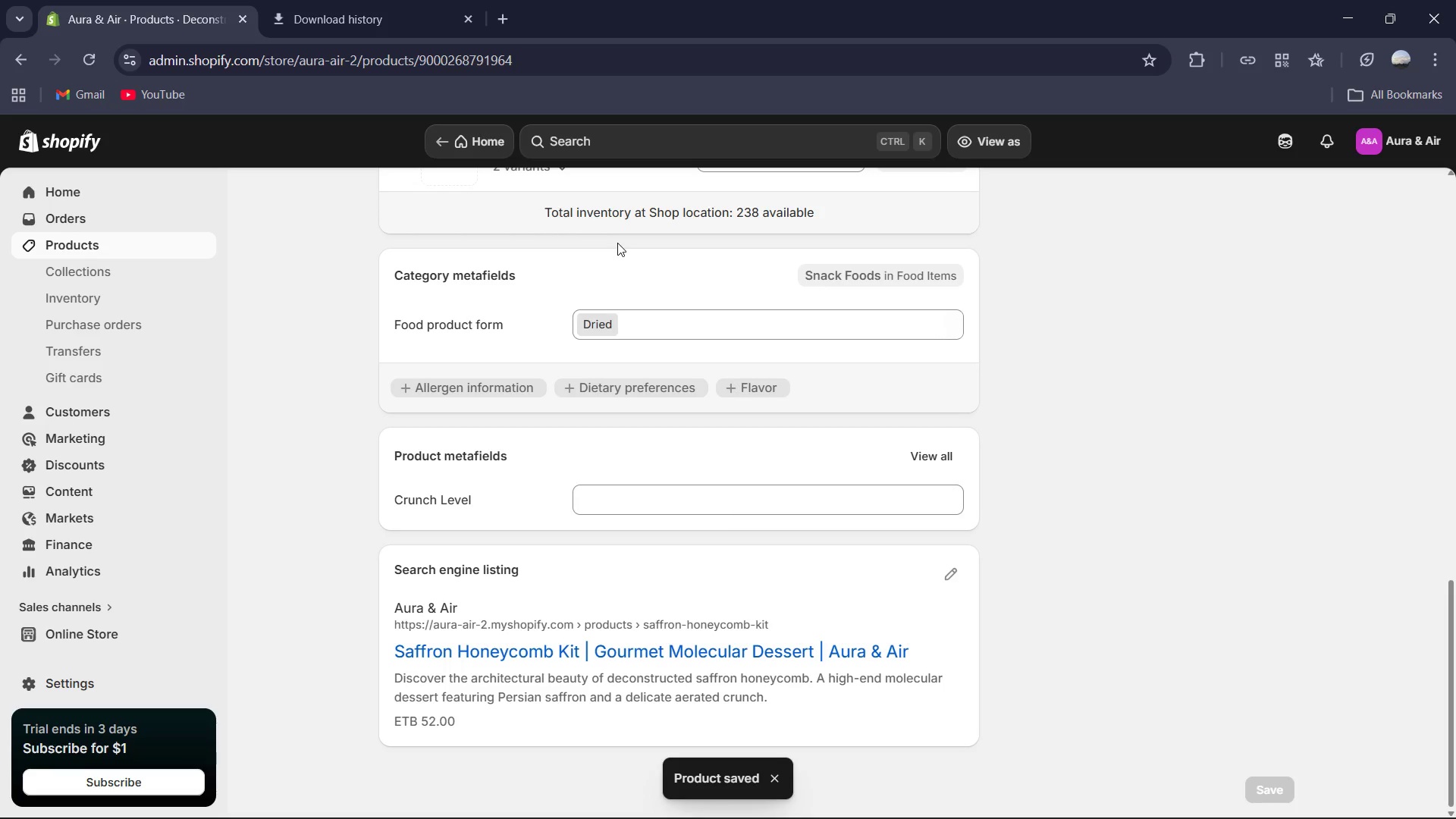 
wait(12.91)
 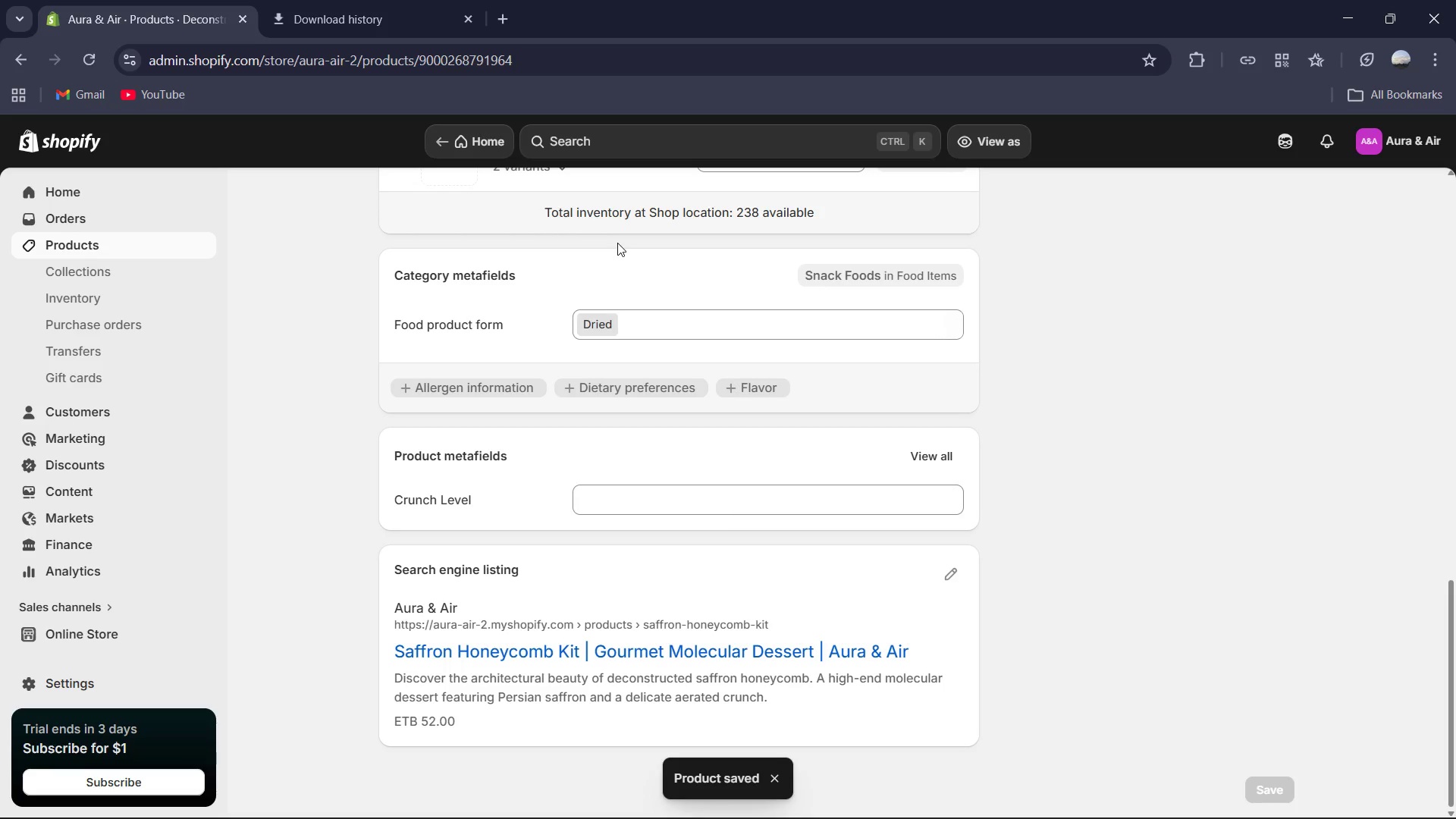 
scroll: coordinate [110, 283], scroll_direction: up, amount: 1.0
 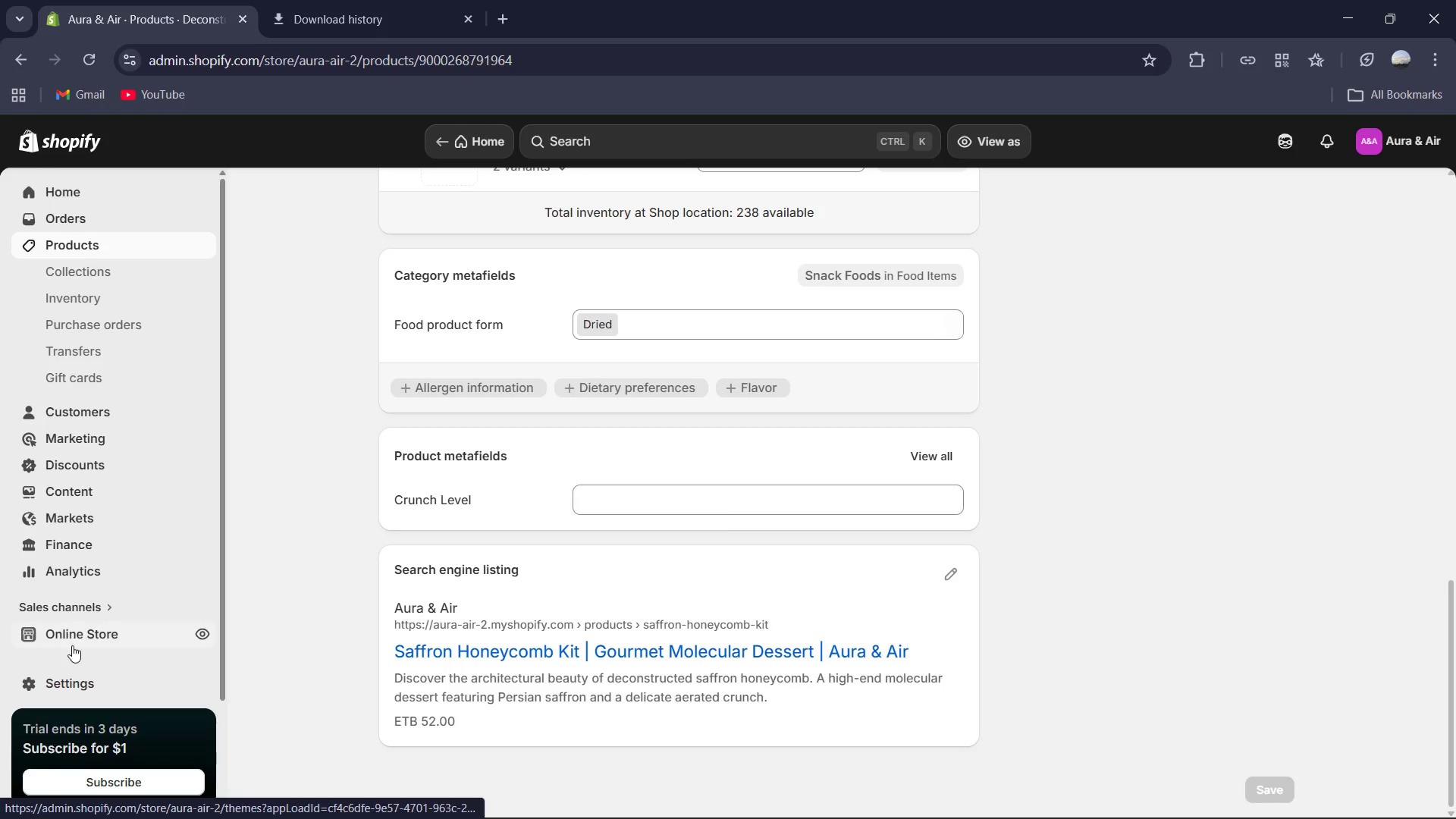 
left_click([68, 686])
 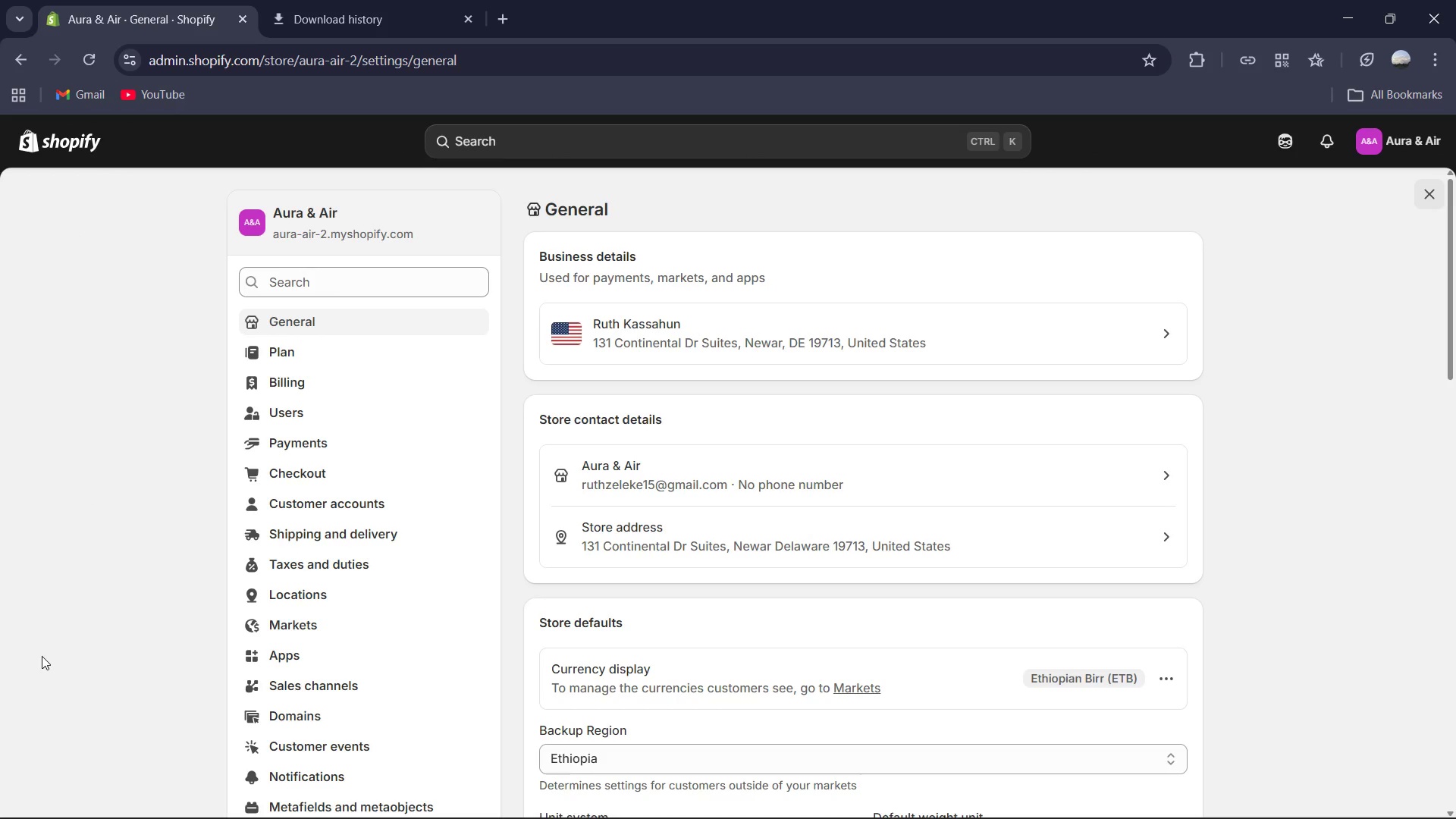 
wait(39.97)
 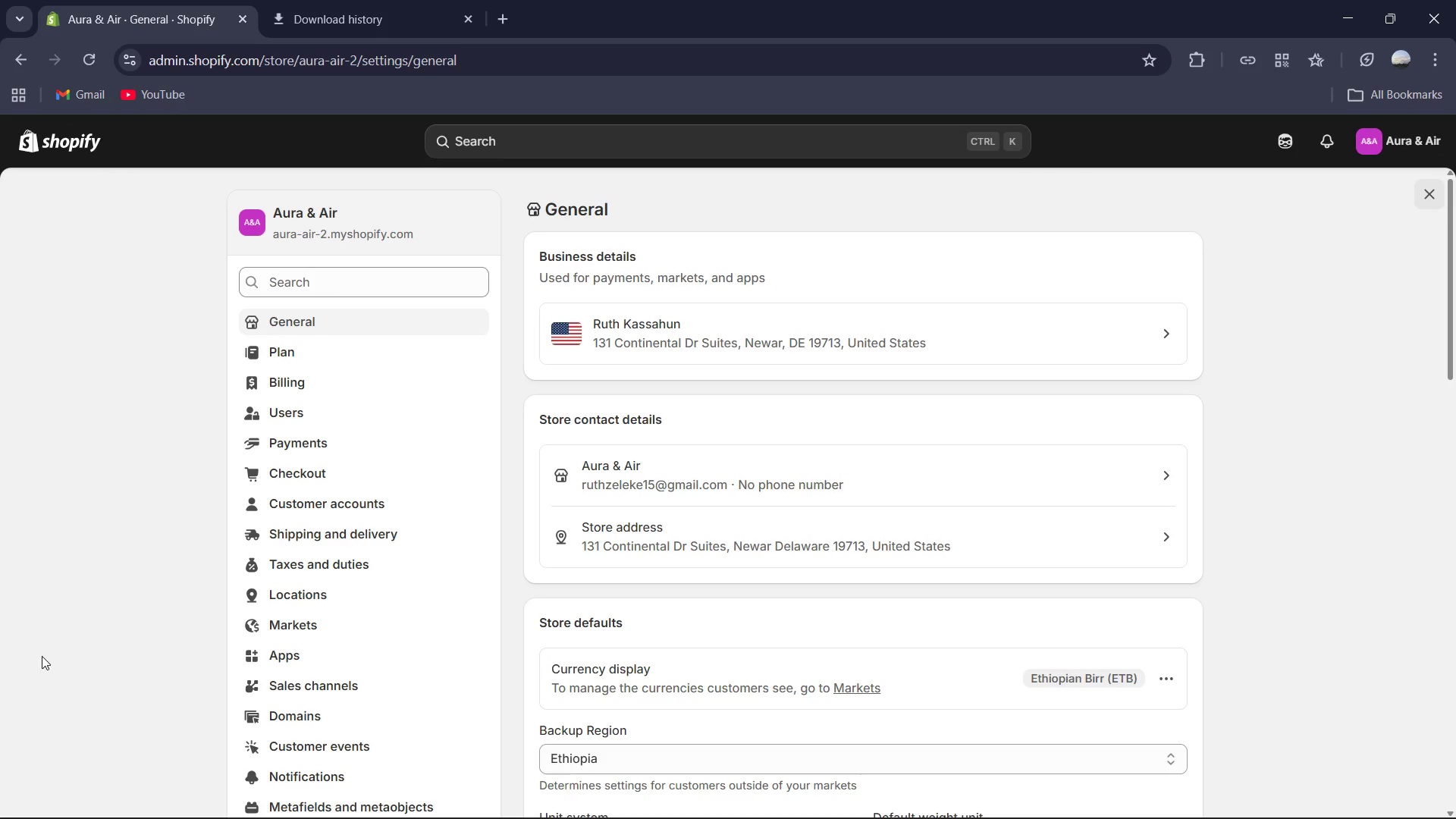 
scroll: coordinate [881, 513], scroll_direction: none, amount: 0.0
 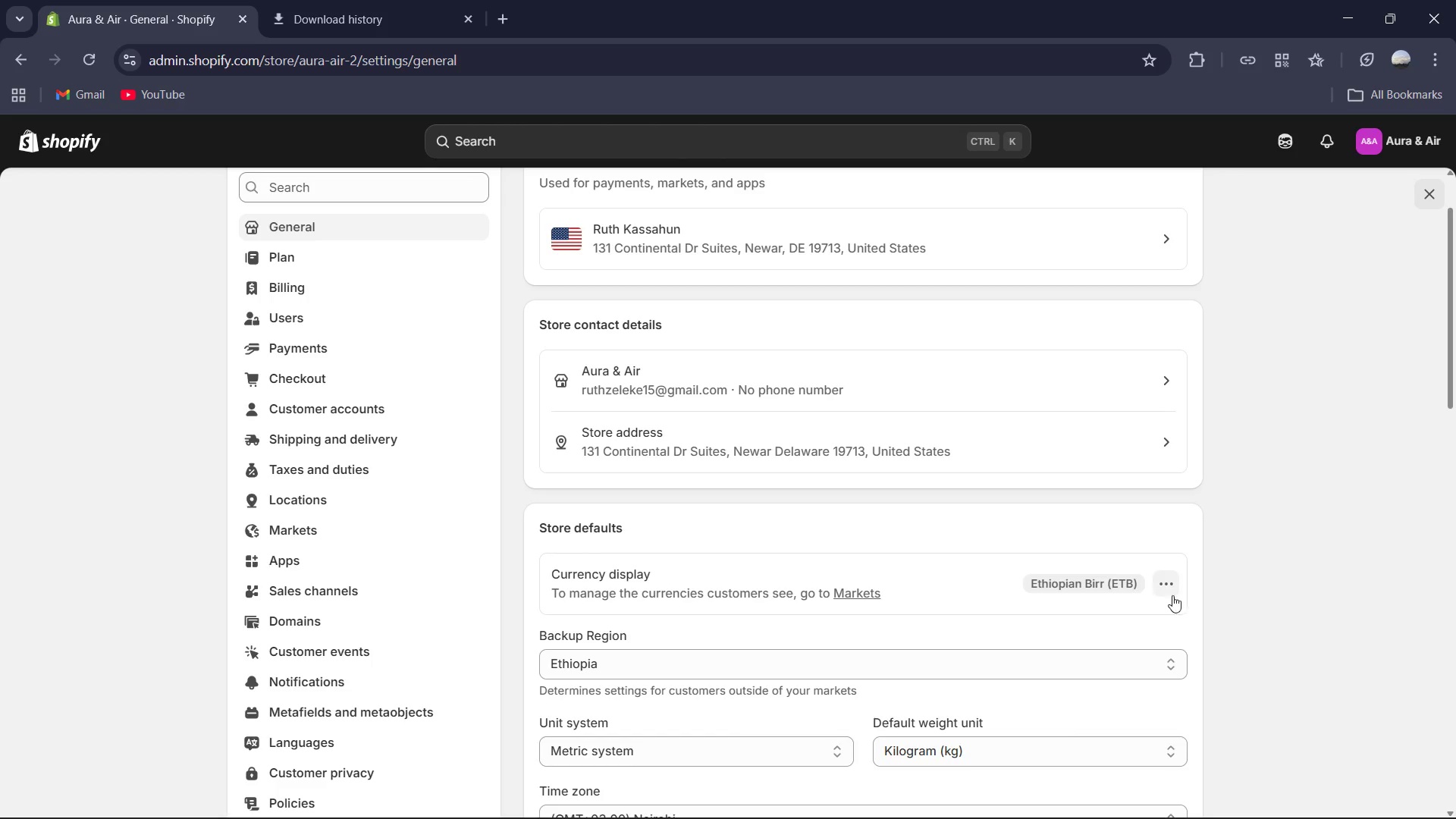 
left_click([1171, 588])
 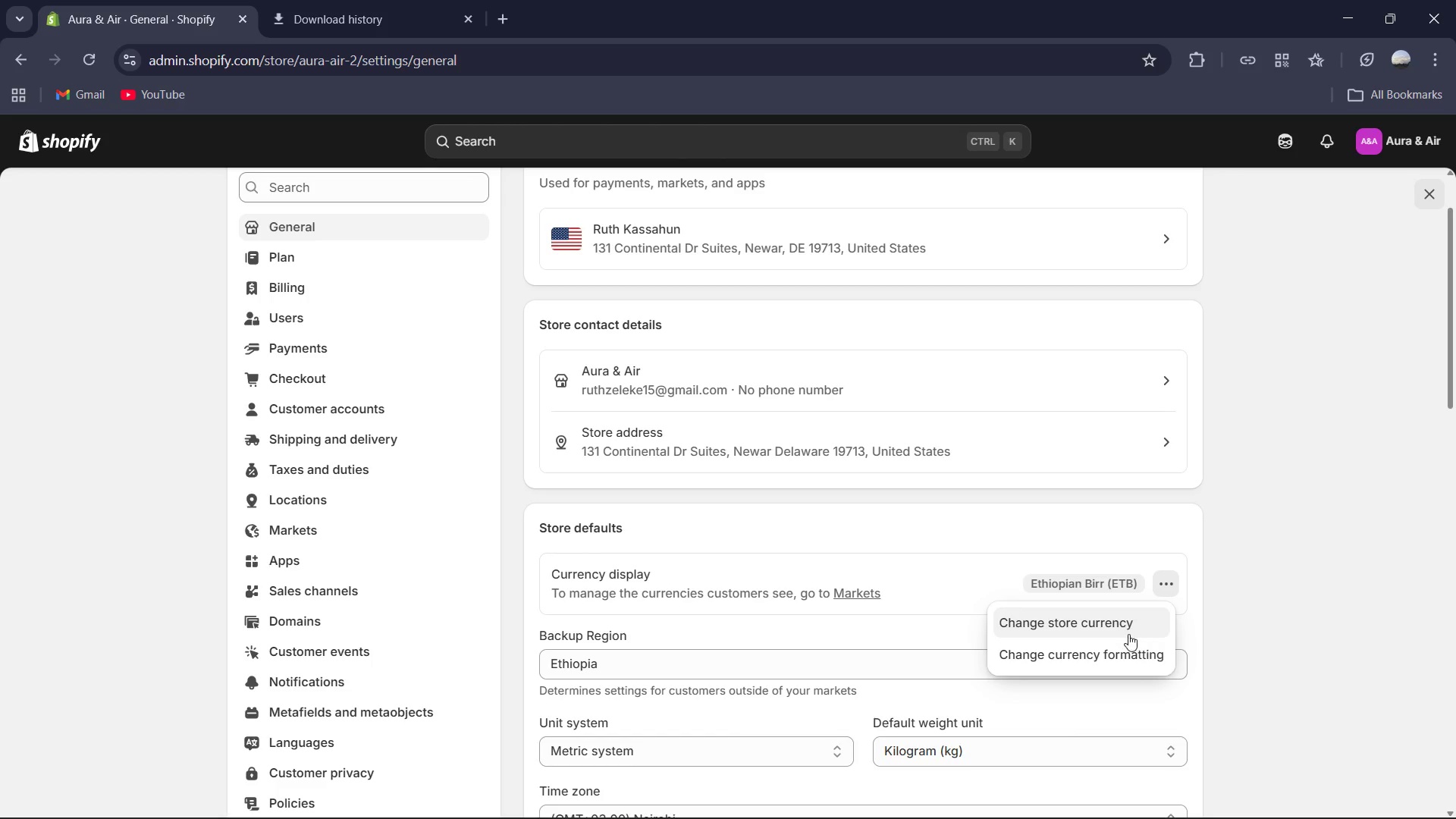 
left_click([1126, 632])
 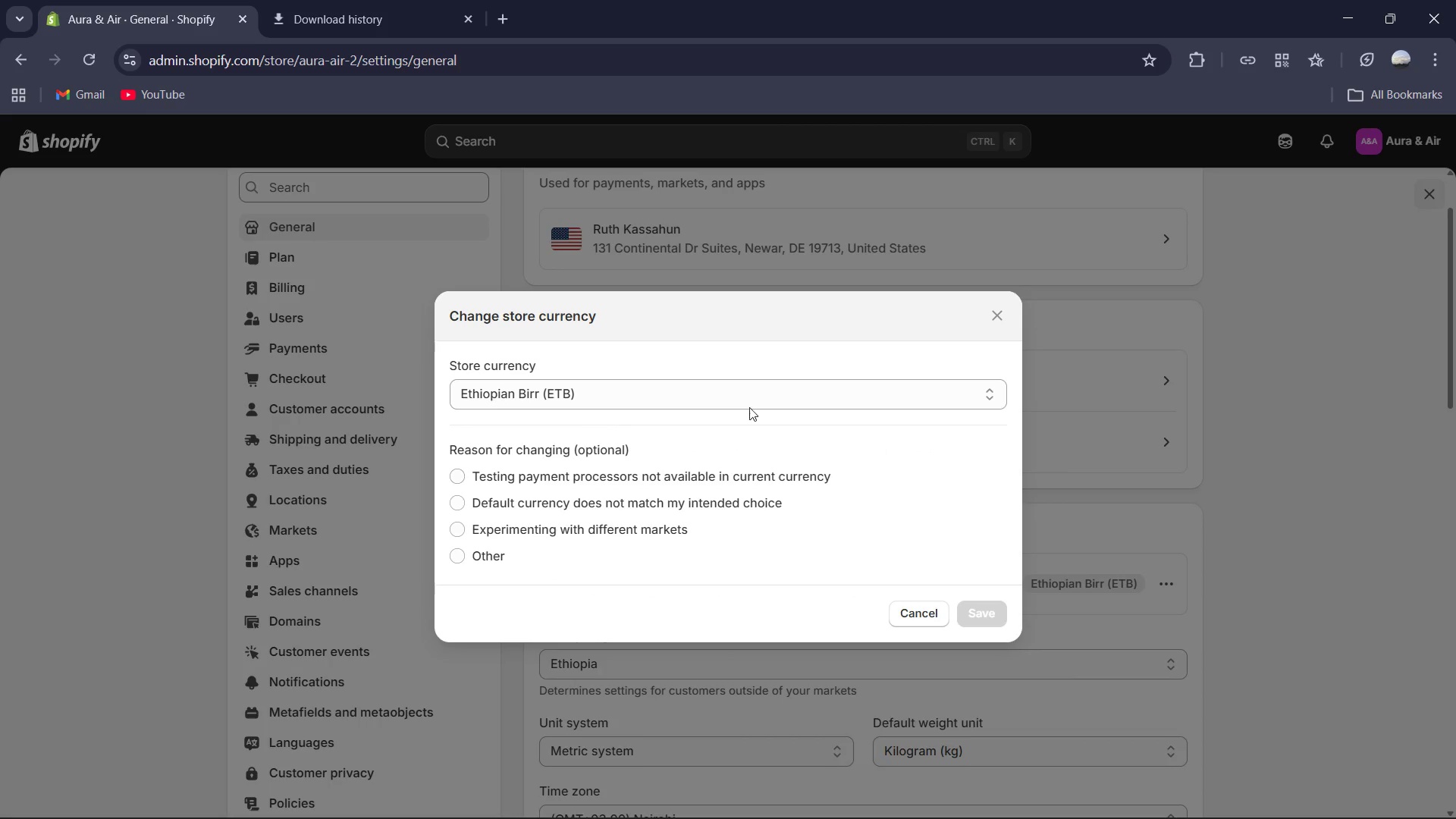 
left_click([761, 397])
 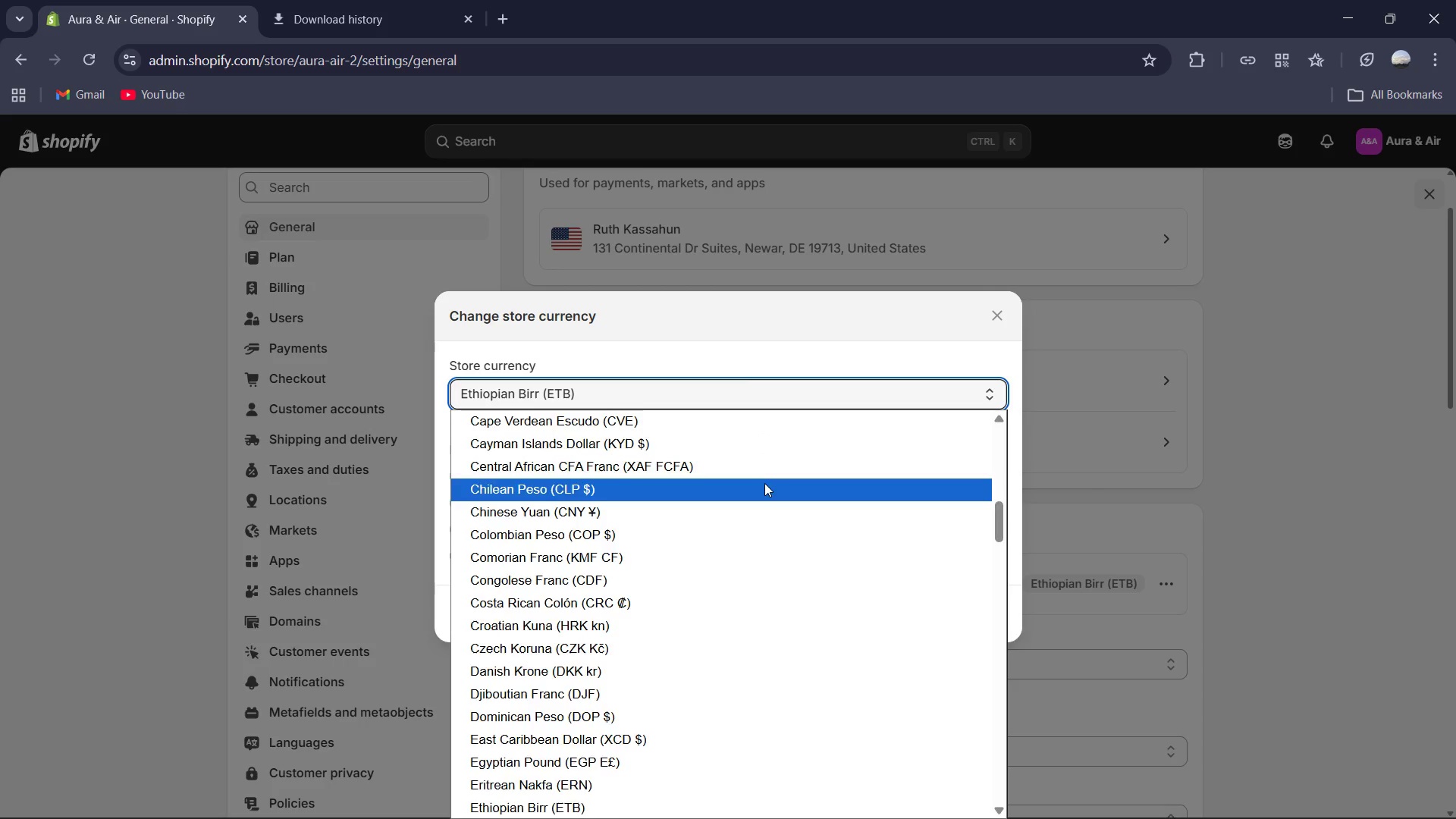 
scroll: coordinate [764, 483], scroll_direction: up, amount: 8.0
 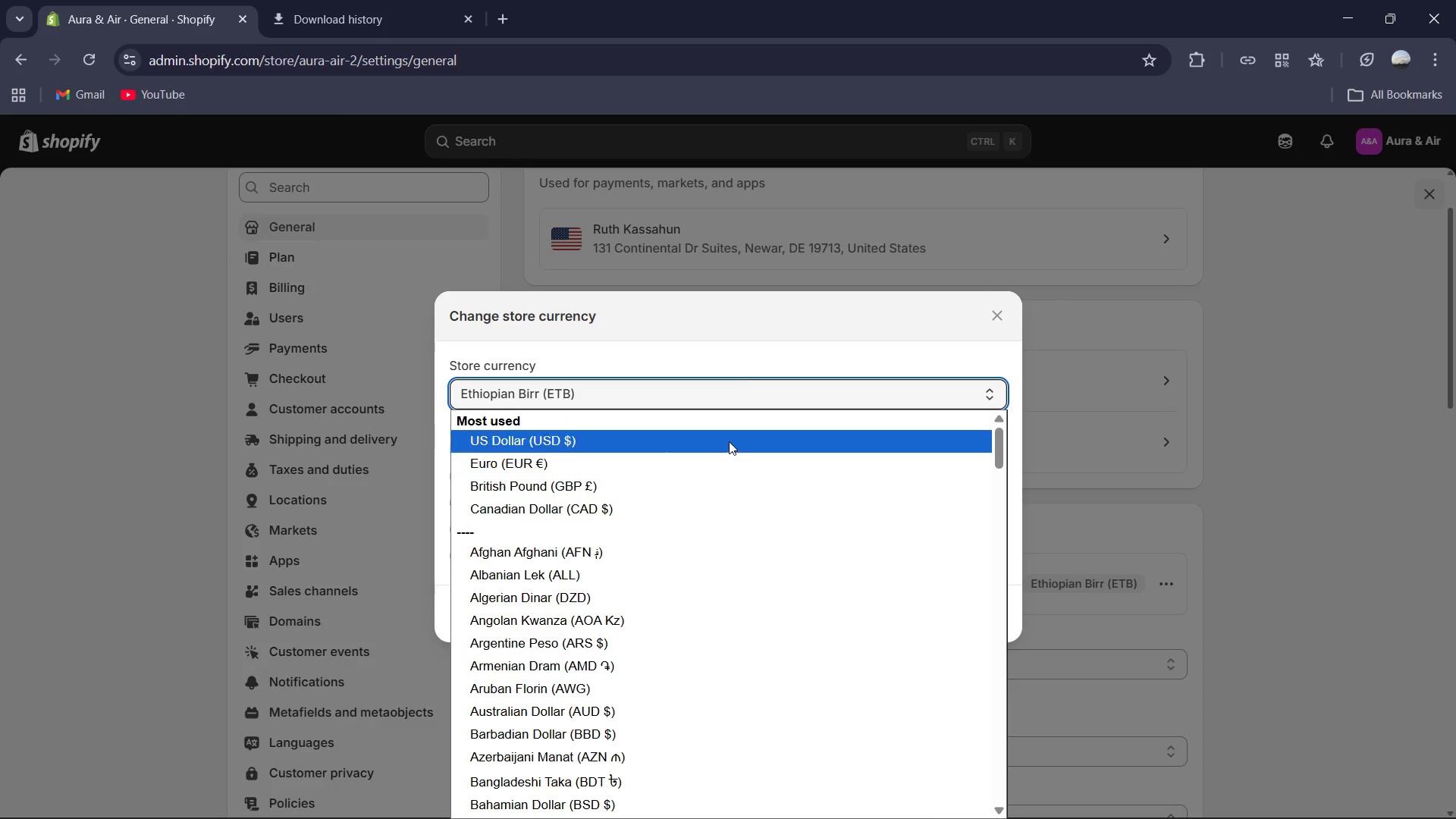 
left_click([729, 440])
 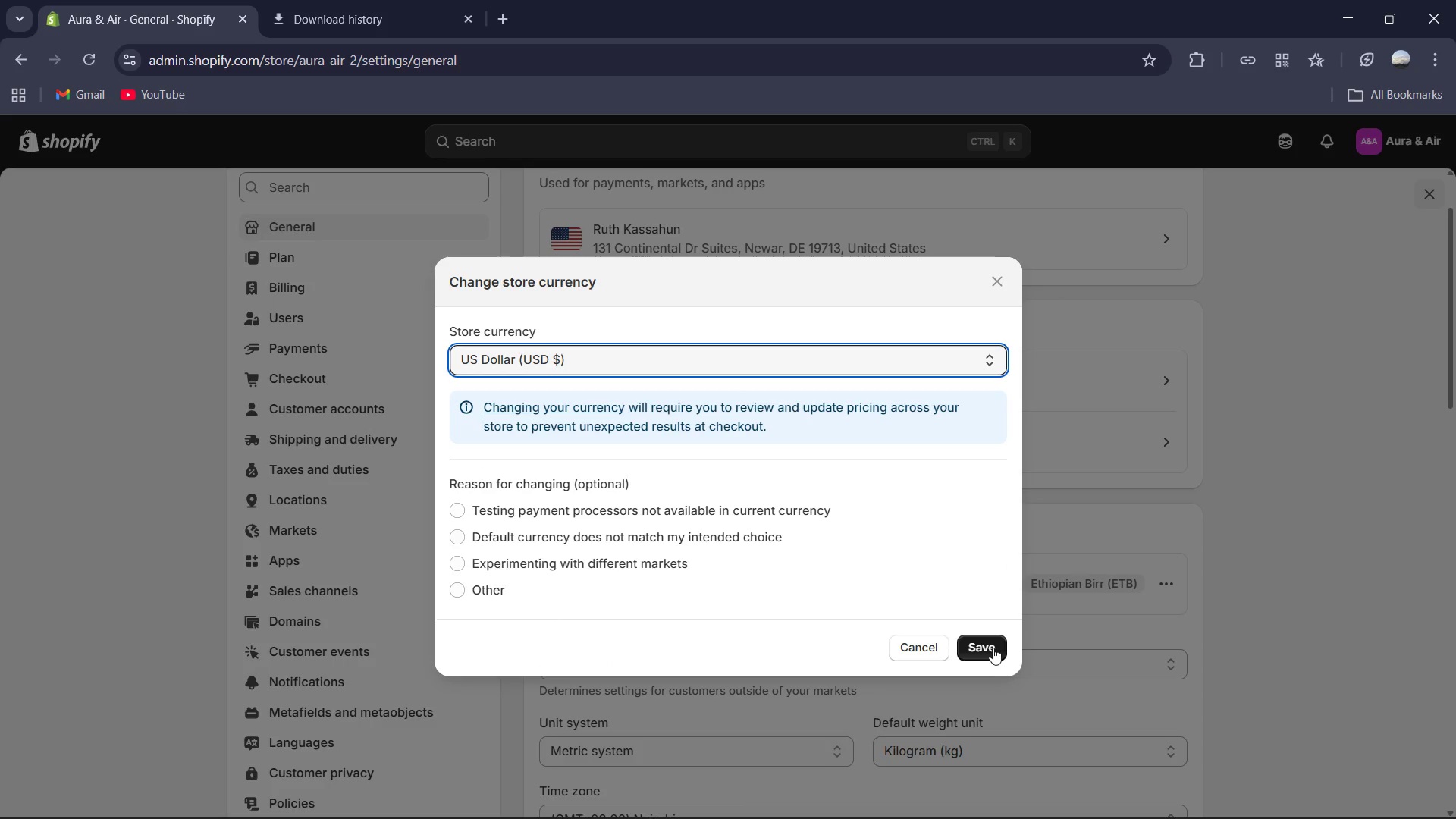 
left_click([992, 648])
 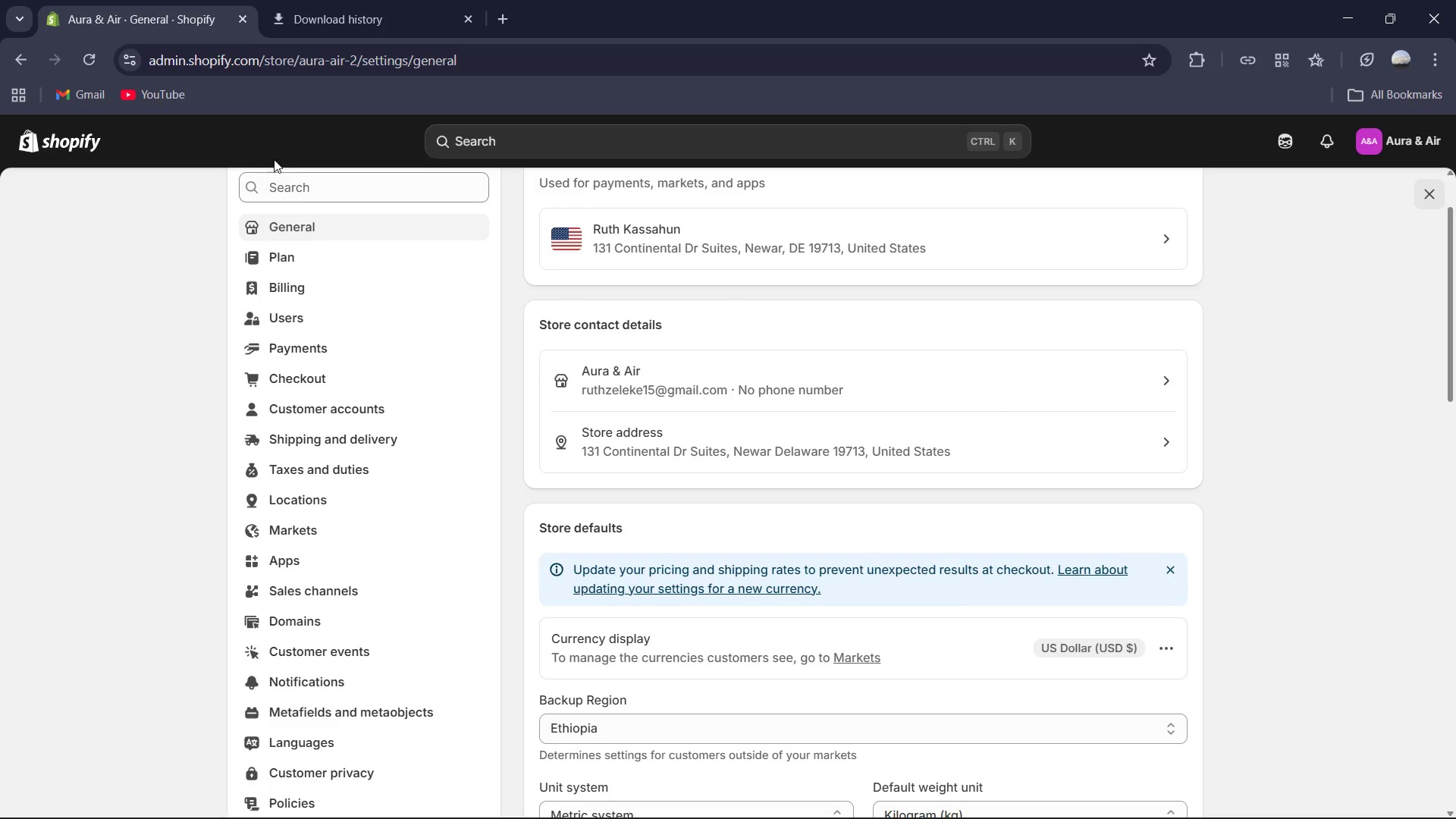 
left_click([305, 193])
 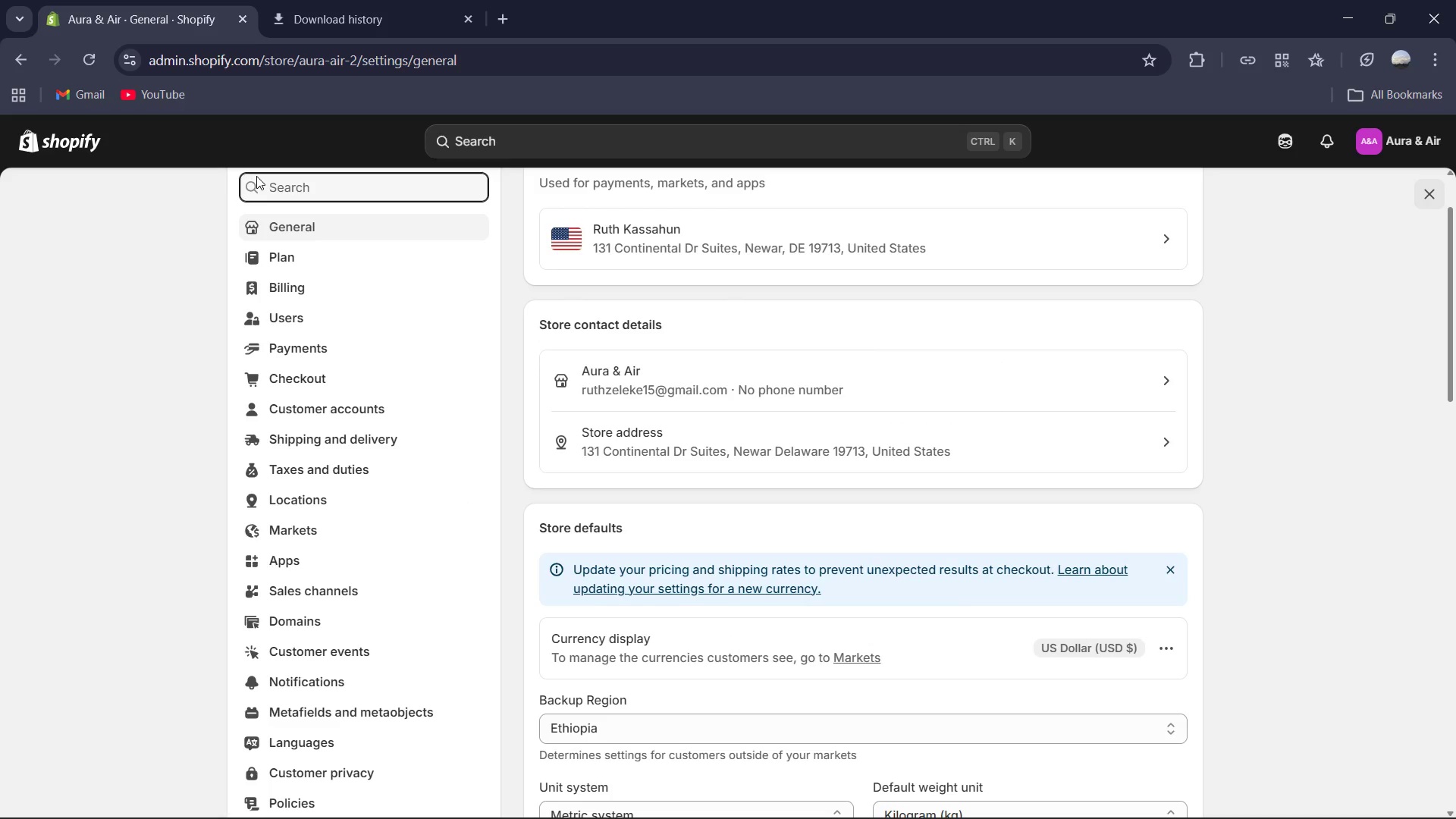 
type(custom data)
 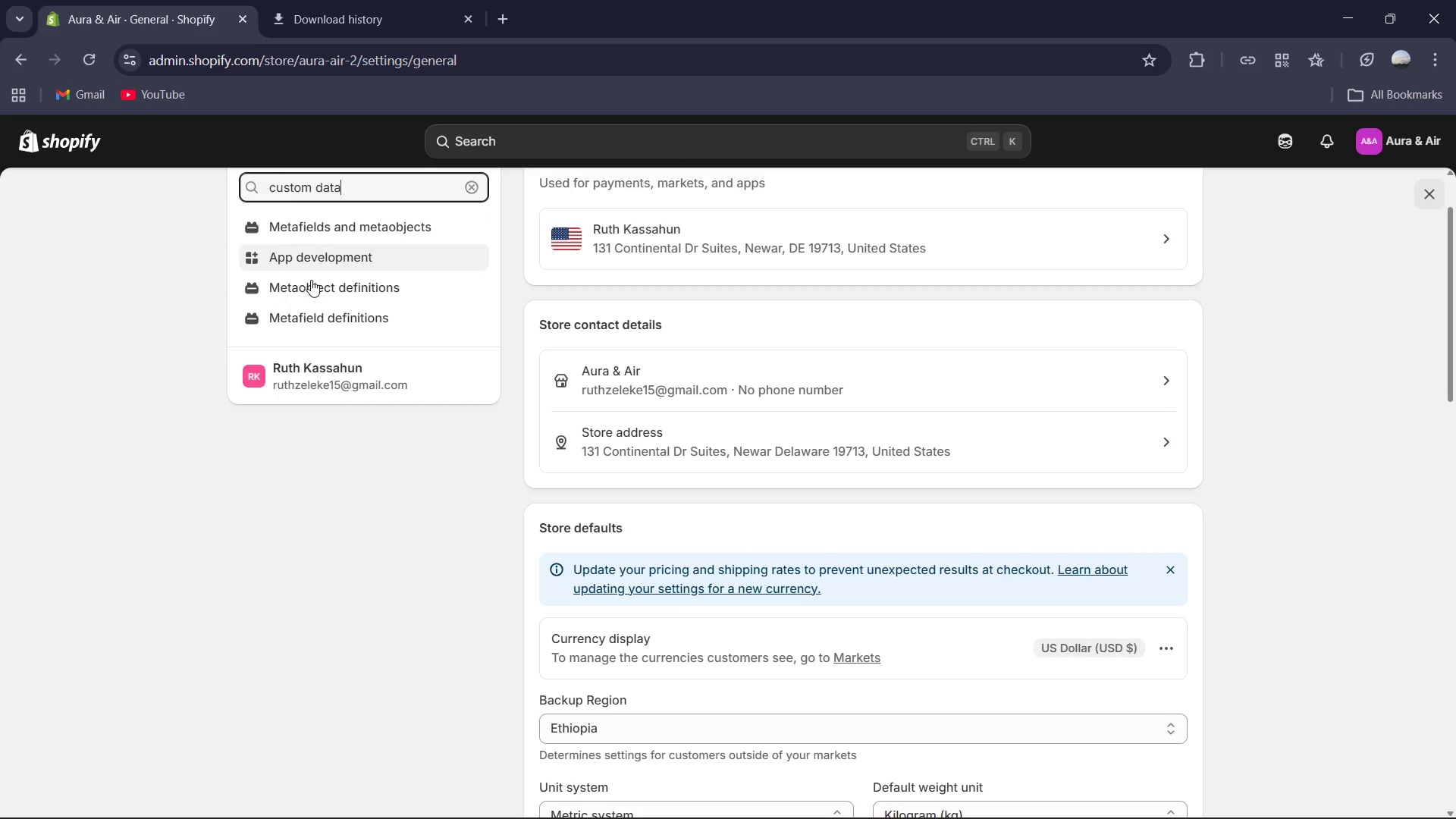 
mouse_move([334, 243])
 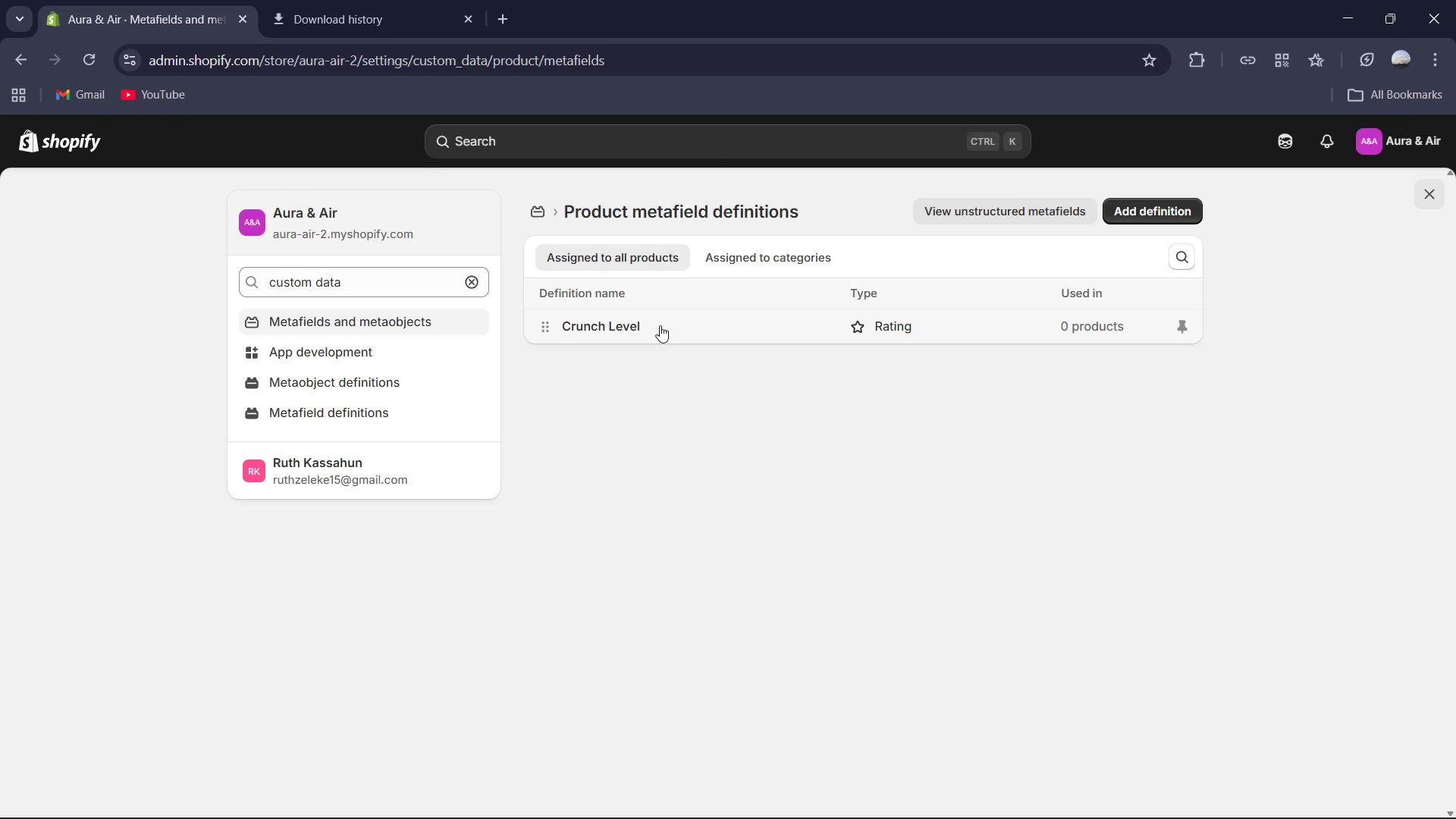 
wait(7.23)
 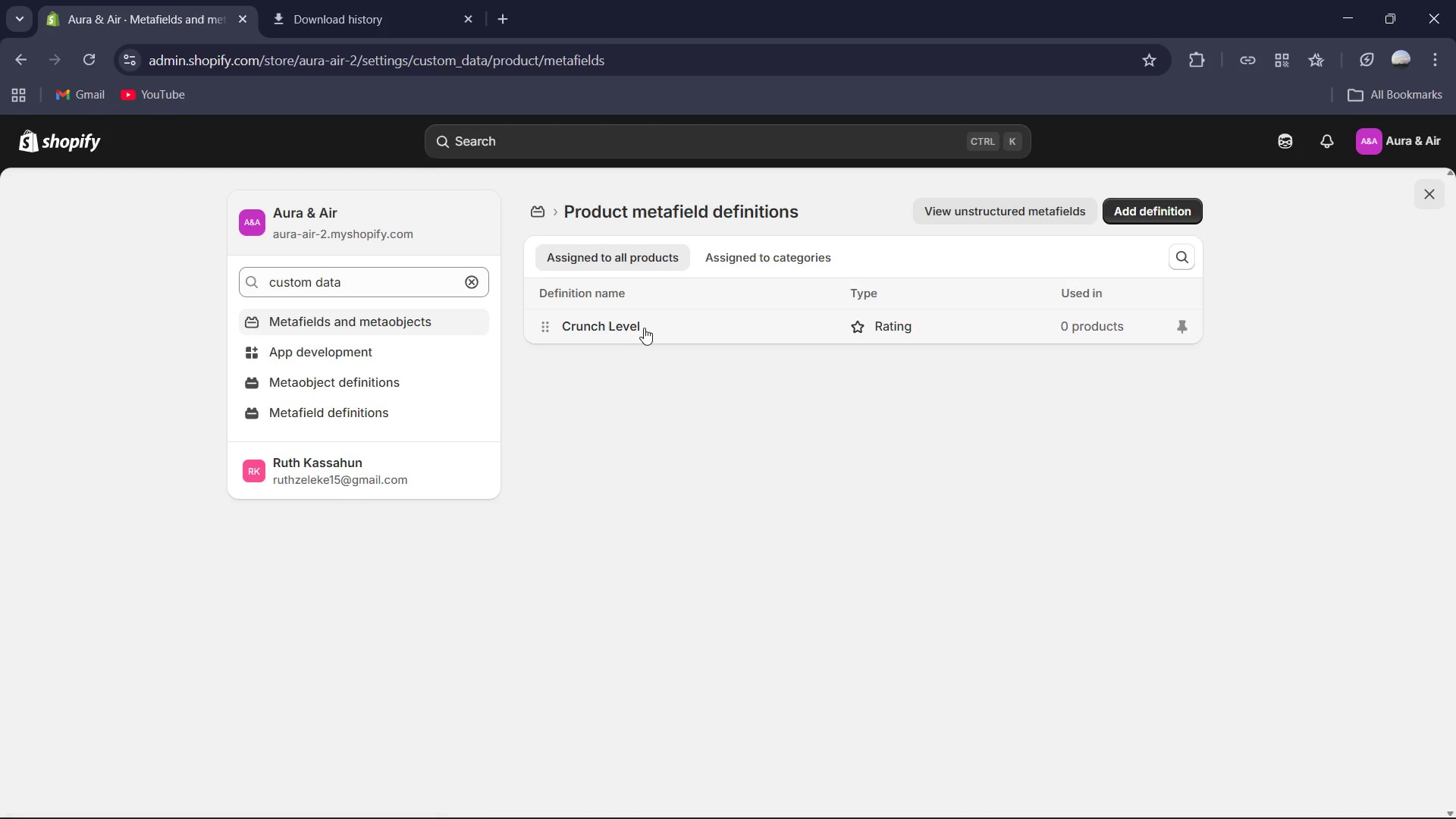 
left_click([1158, 209])
 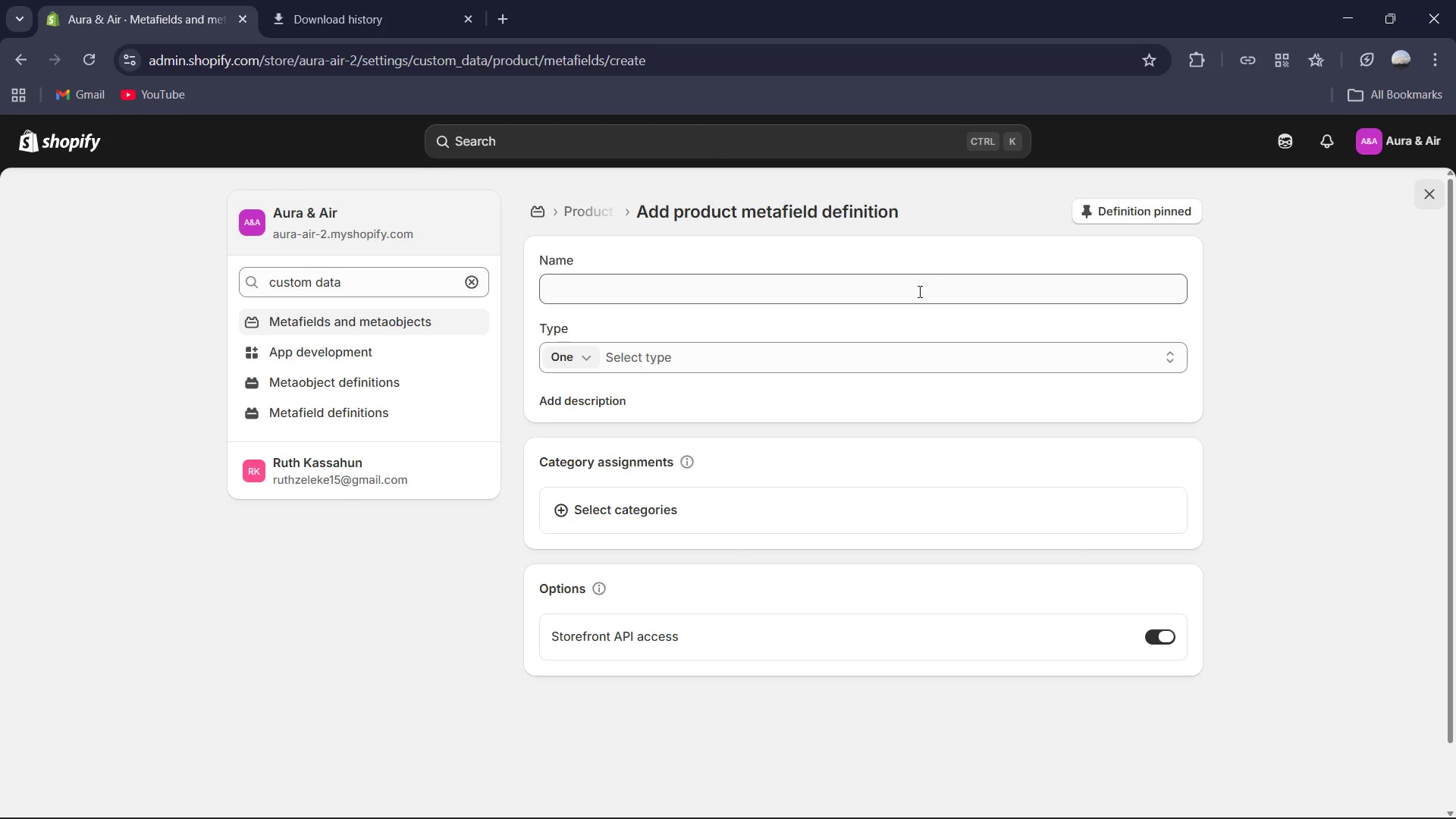 
left_click([679, 294])
 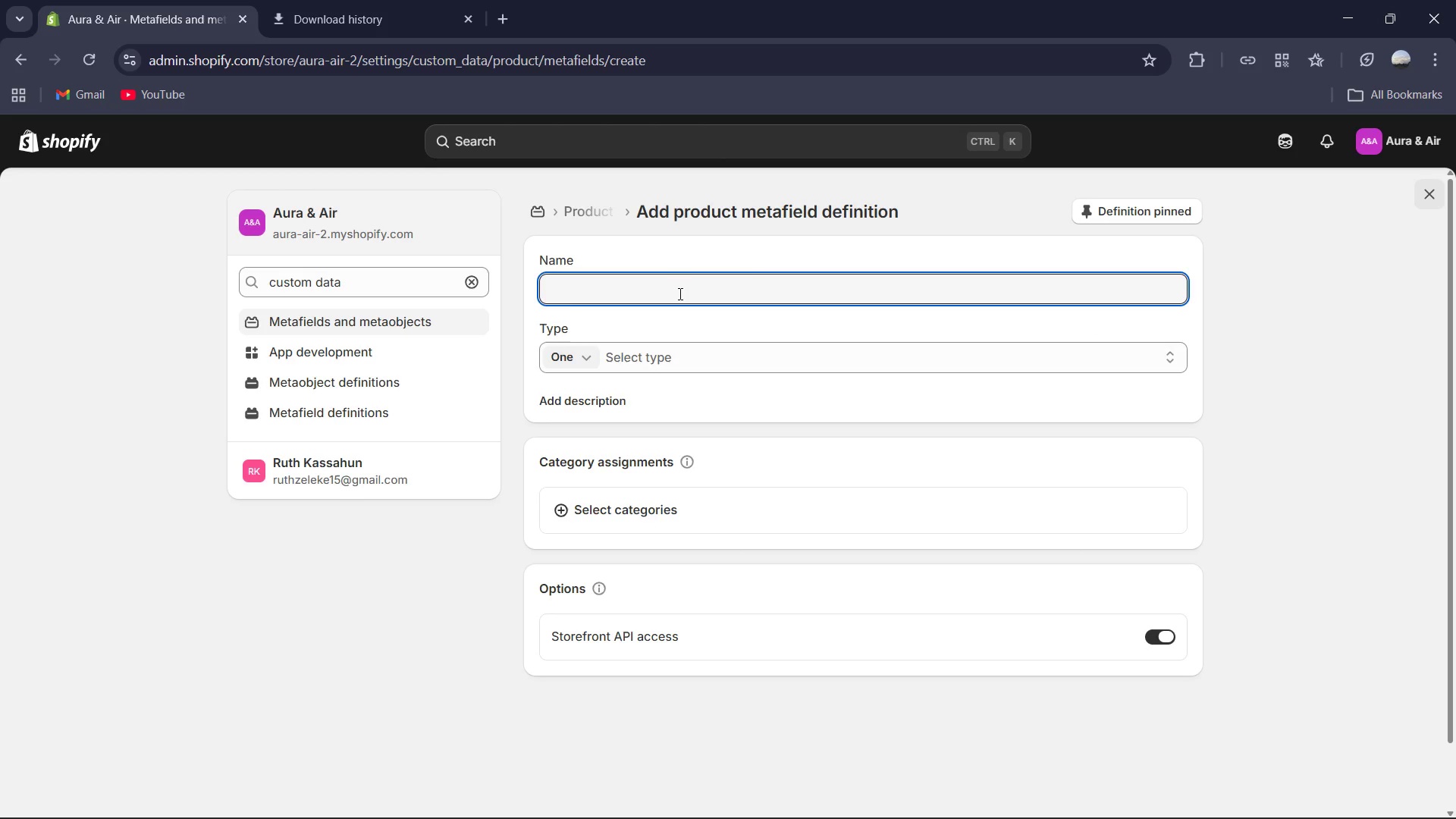 
type(Sweetness Scale )
 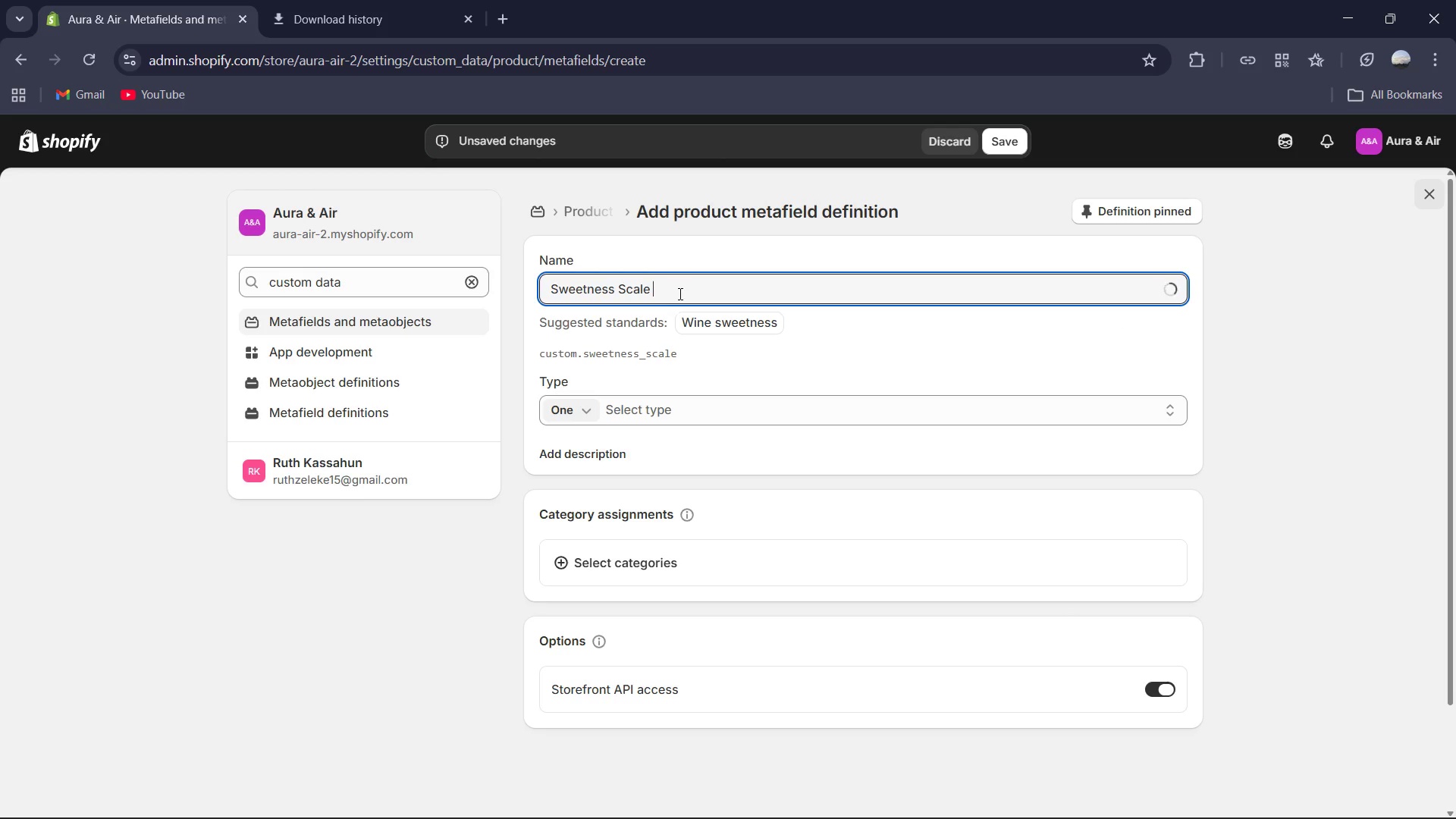 
left_click([685, 383])
 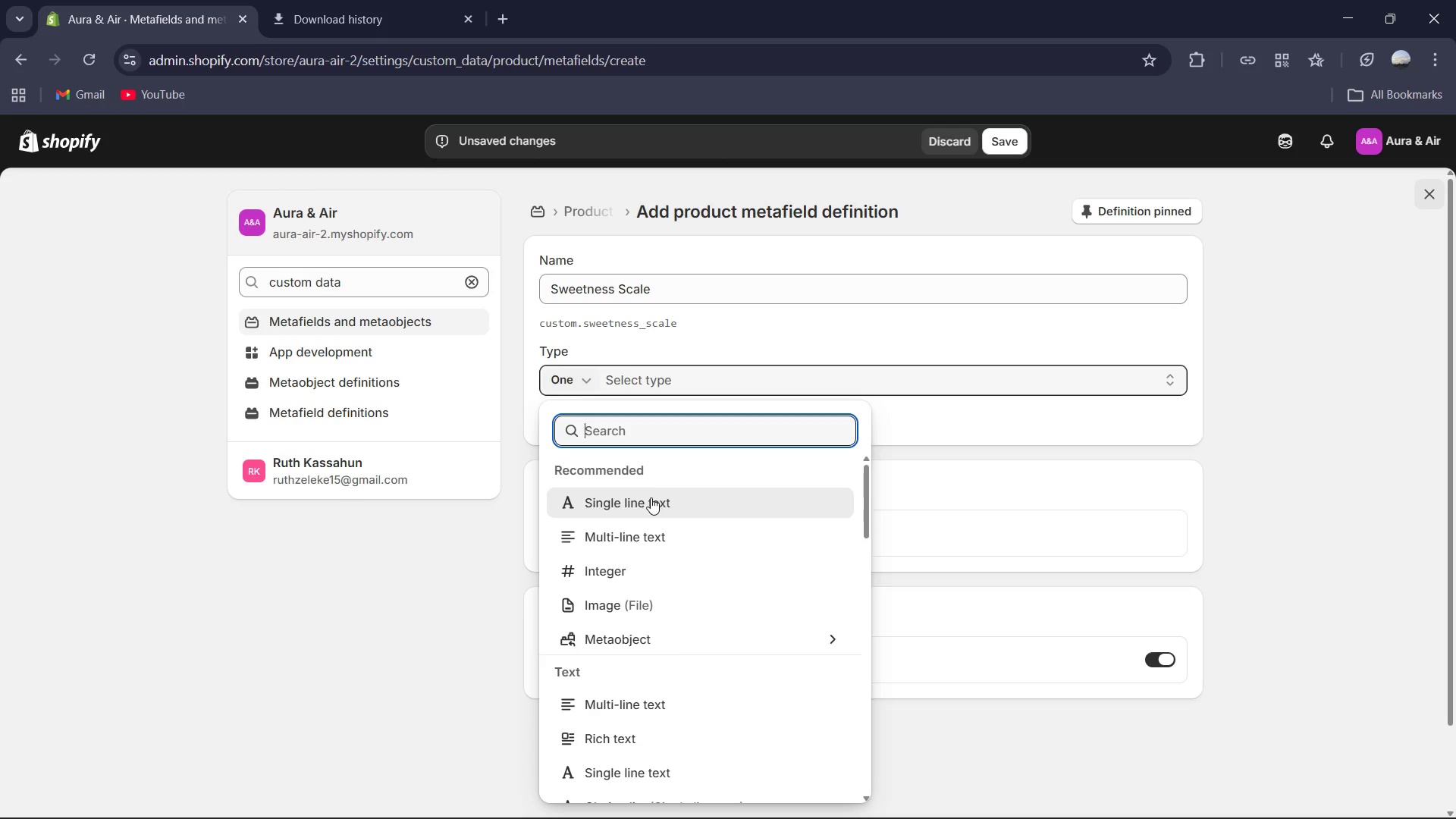 
left_click([650, 497])
 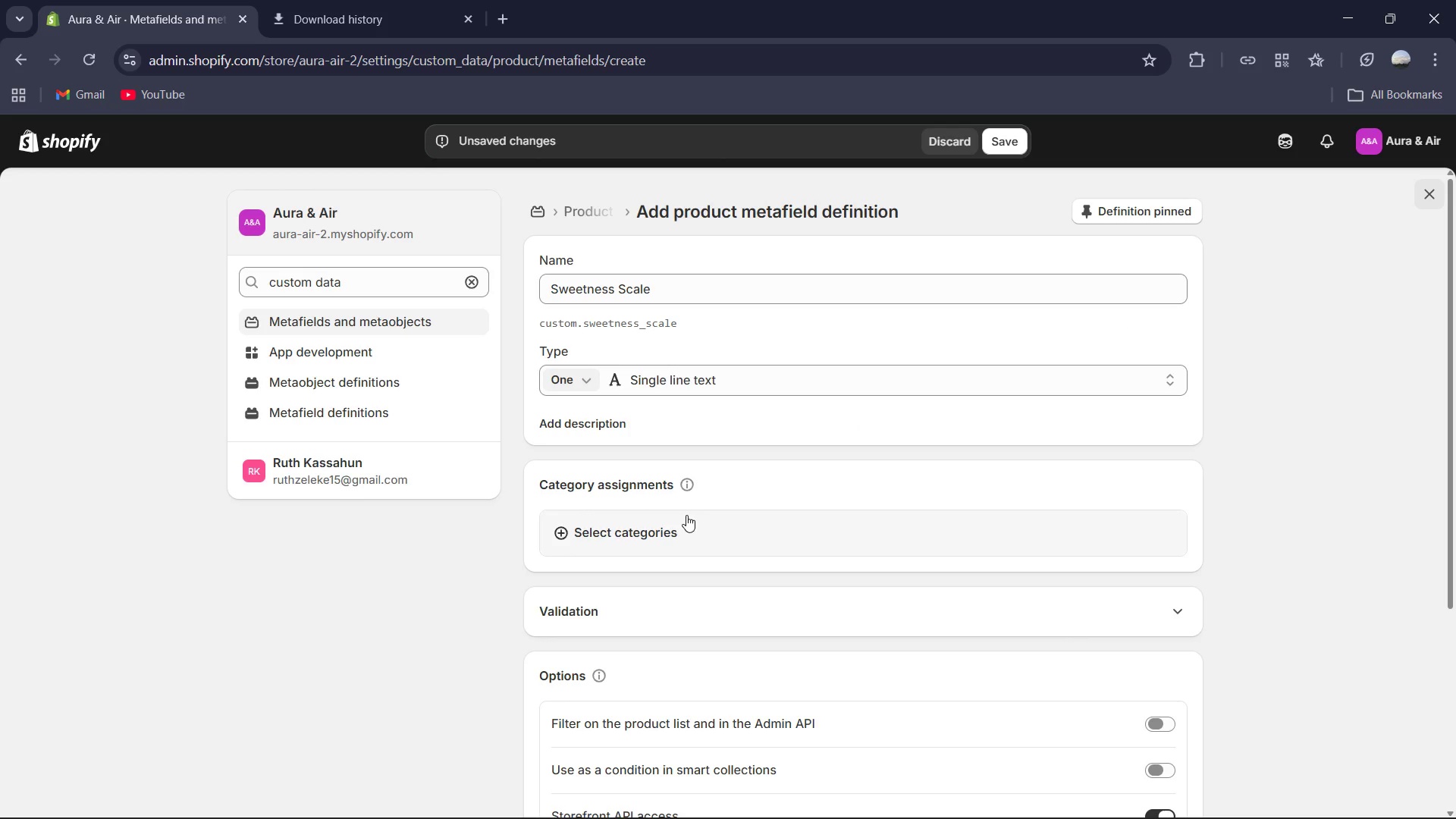 
left_click([679, 528])
 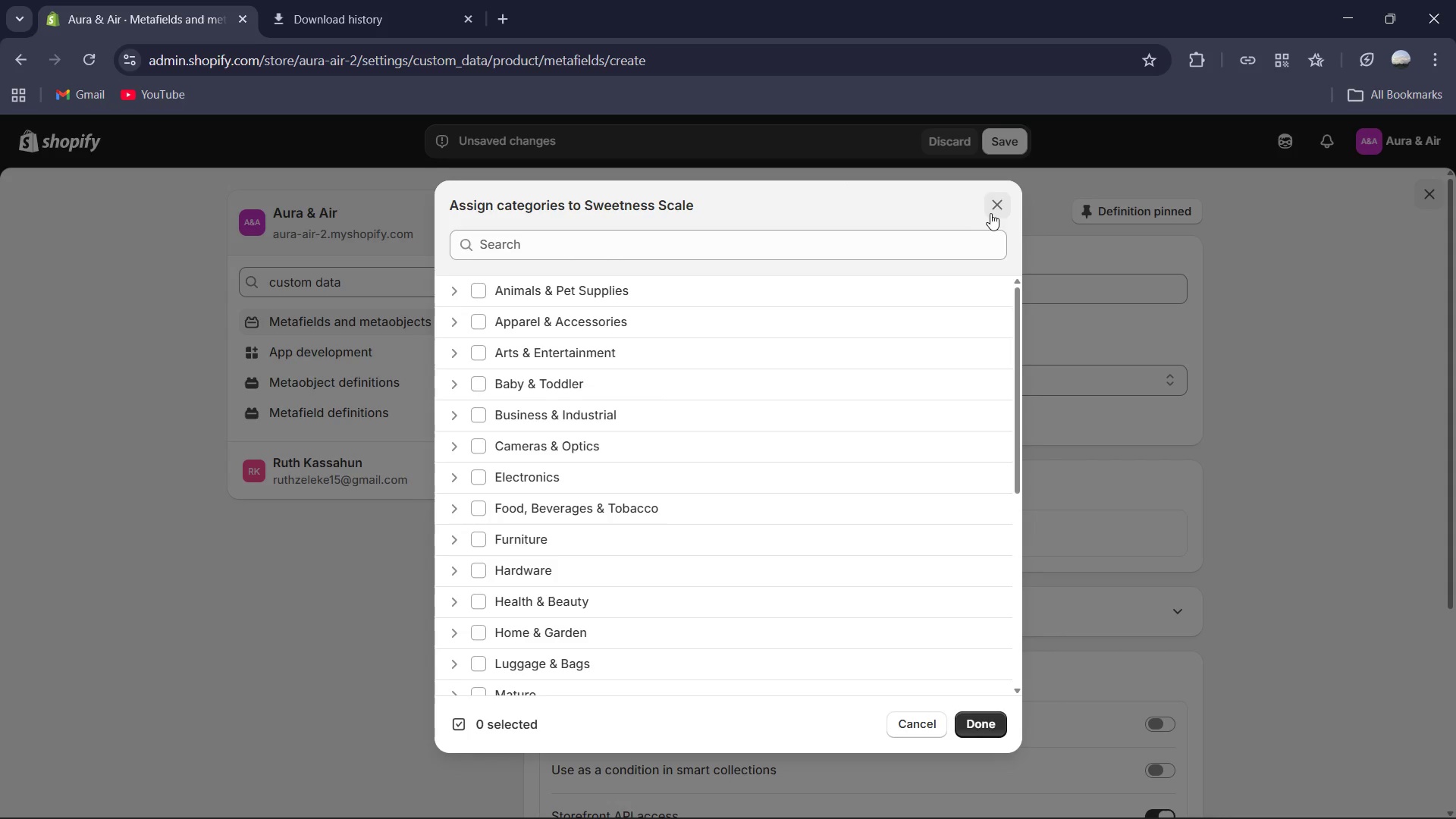 
left_click([993, 209])
 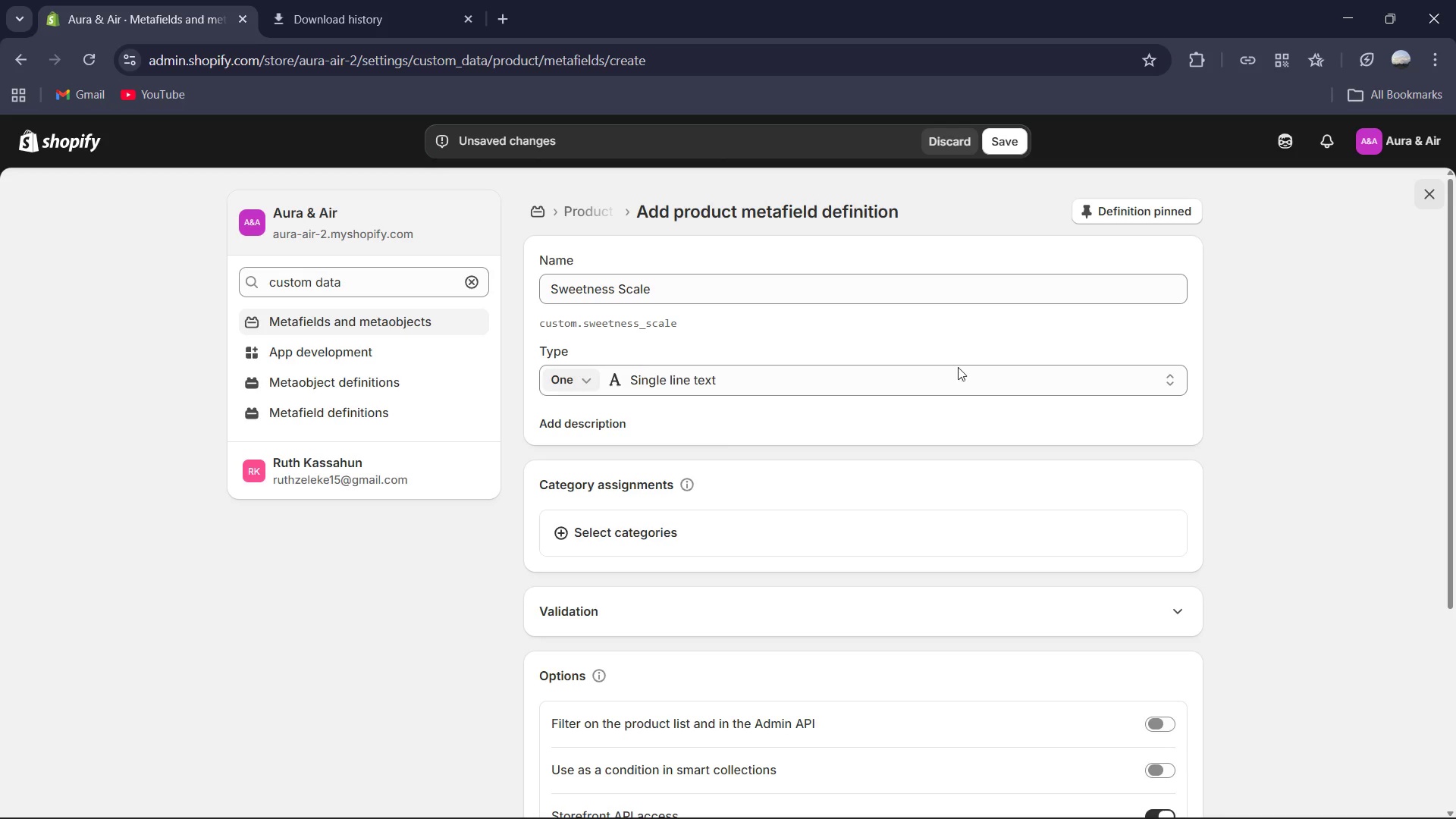 
scroll: coordinate [952, 376], scroll_direction: none, amount: 0.0
 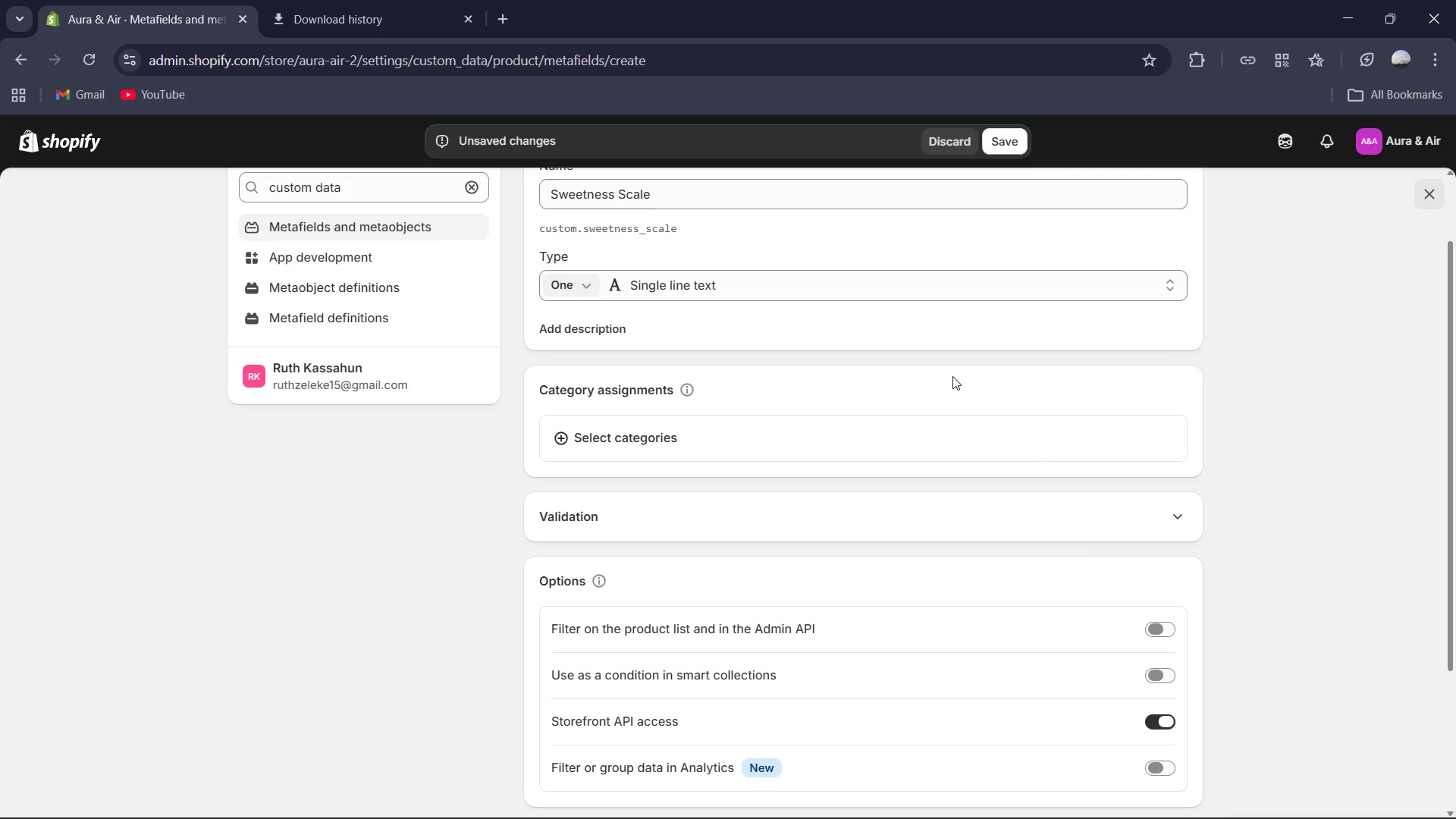 
scroll: coordinate [952, 376], scroll_direction: down, amount: 1.0
 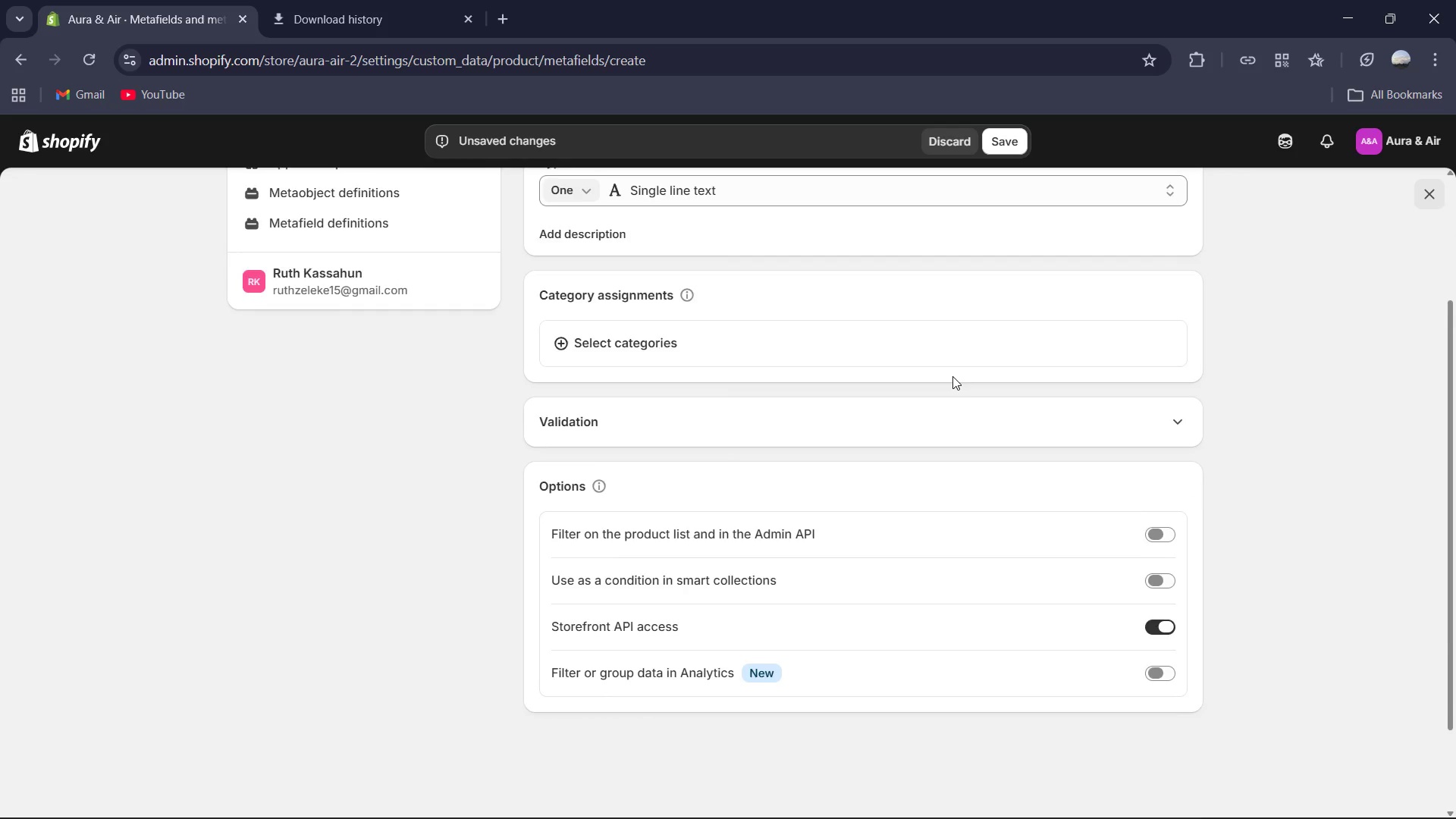 
scroll: coordinate [952, 376], scroll_direction: up, amount: 1.0
 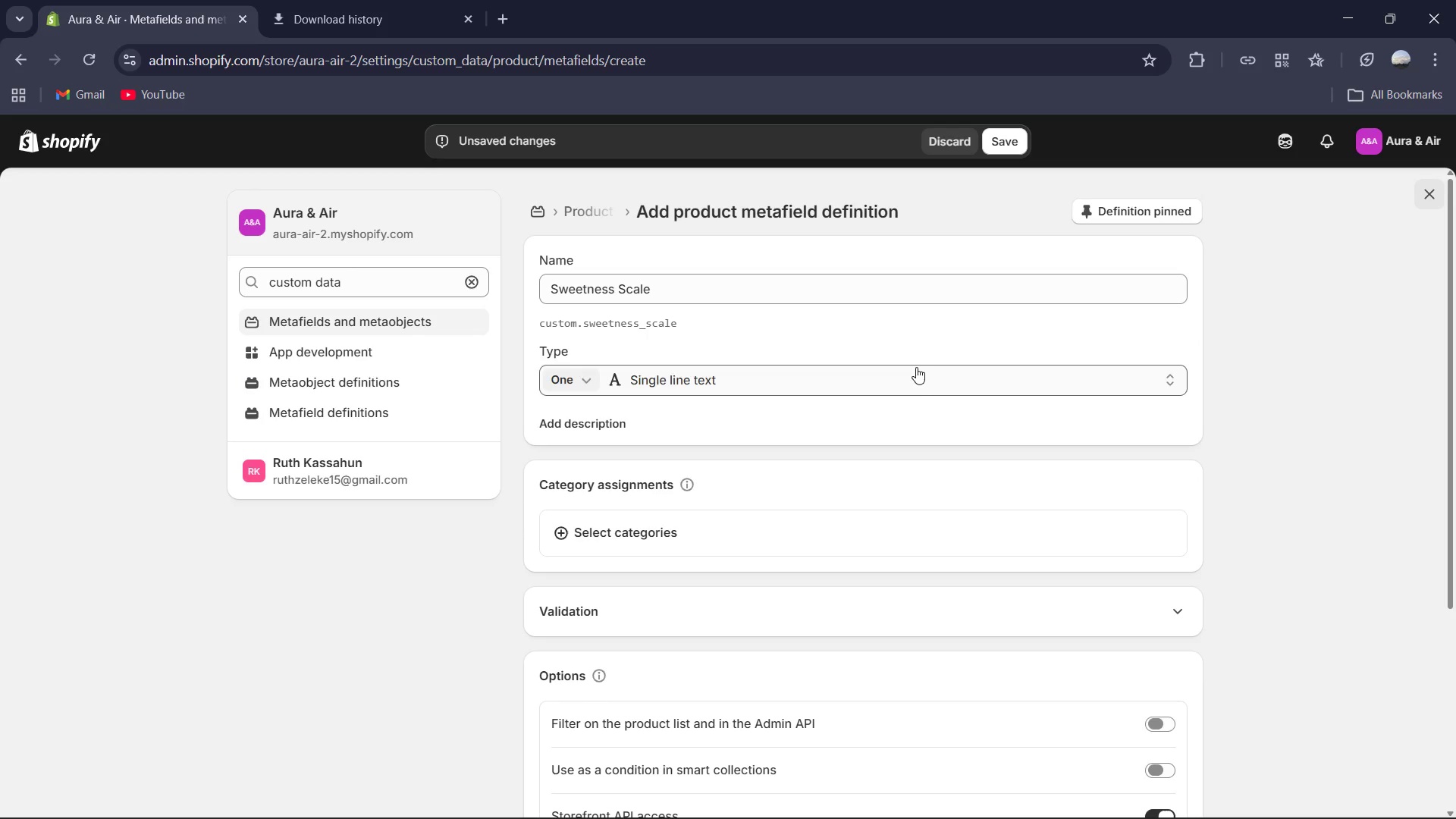 
left_click([915, 373])
 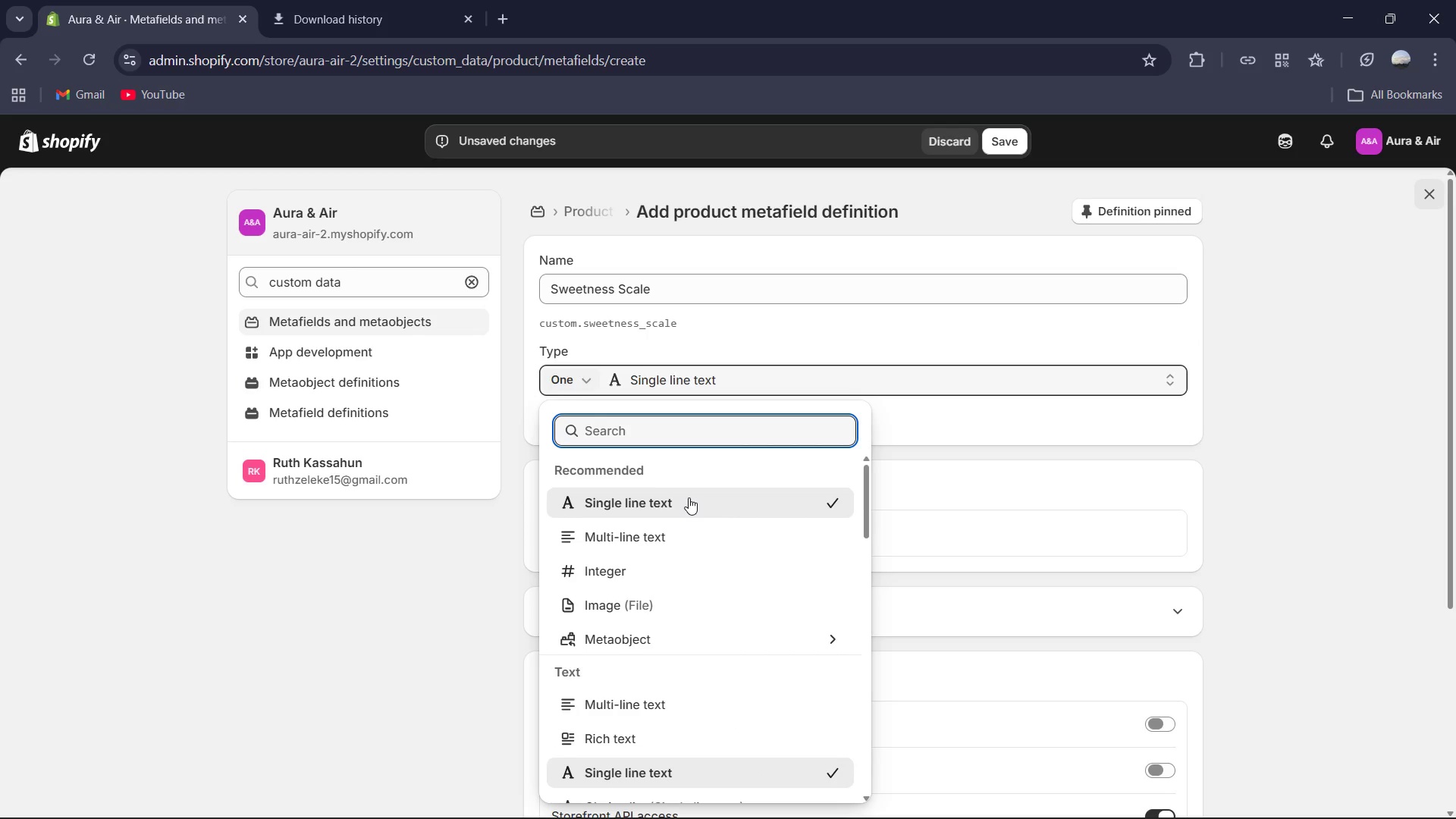 
wait(5.47)
 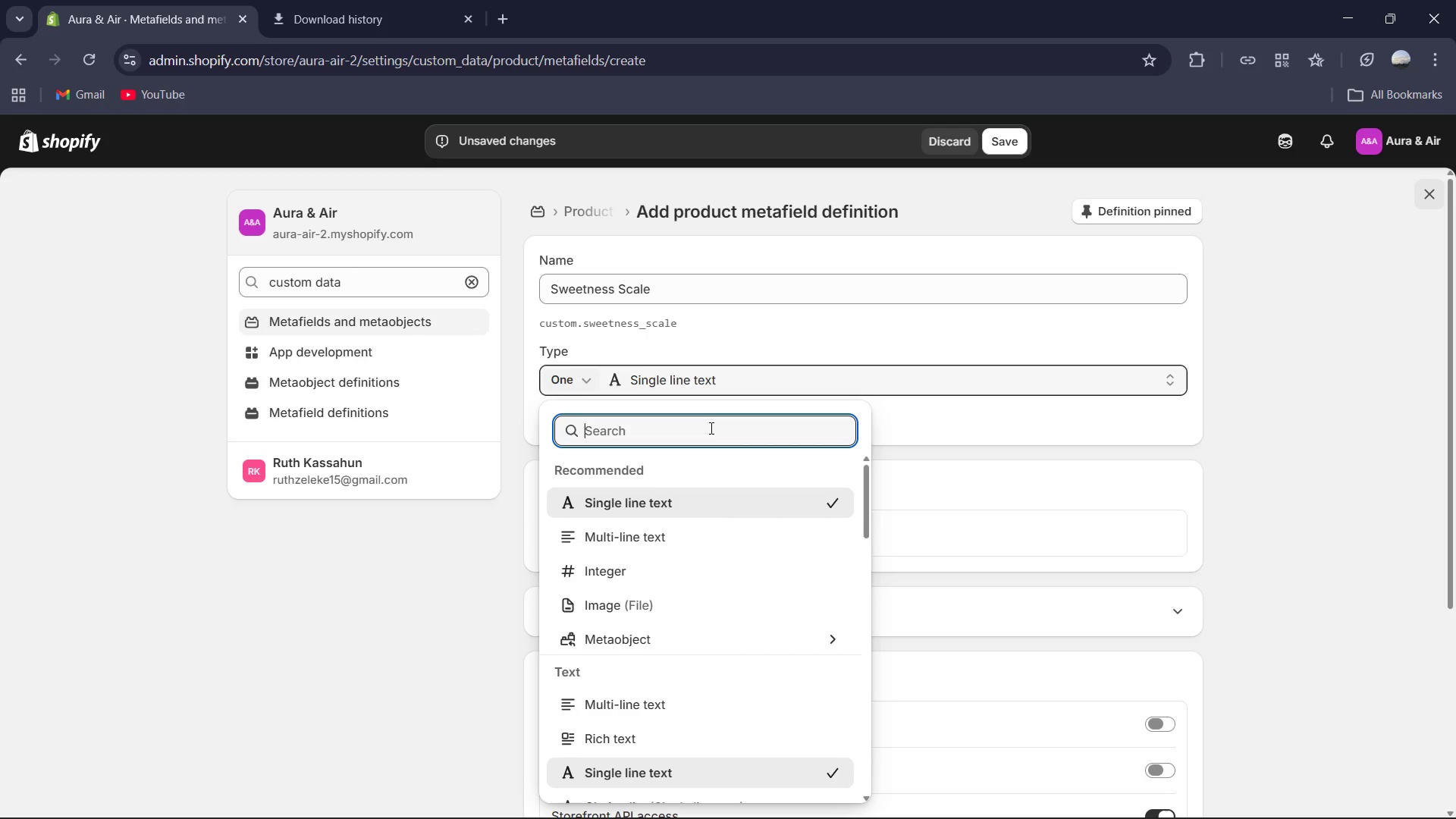 
left_click([745, 384])
 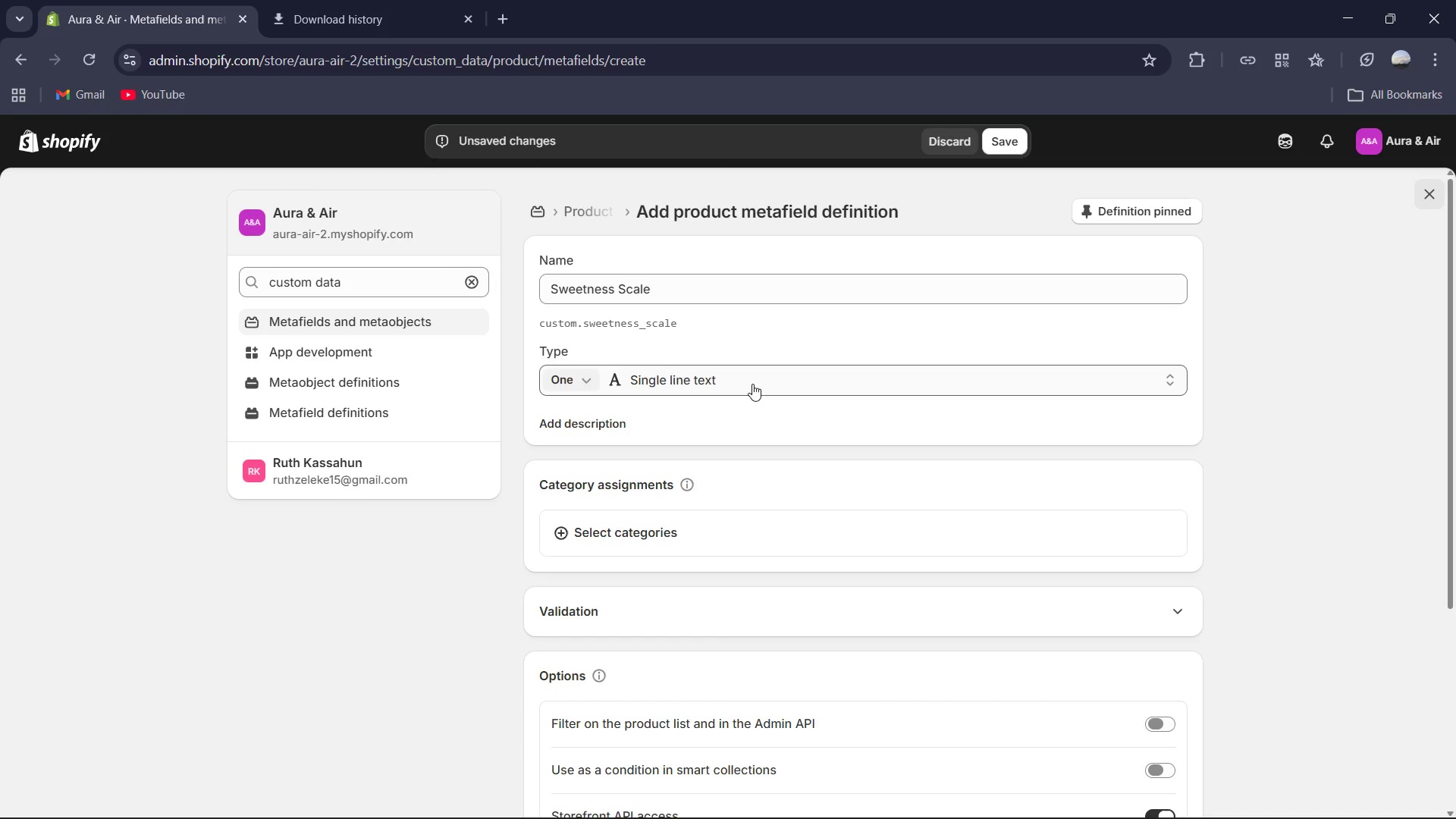 
left_click([752, 383])
 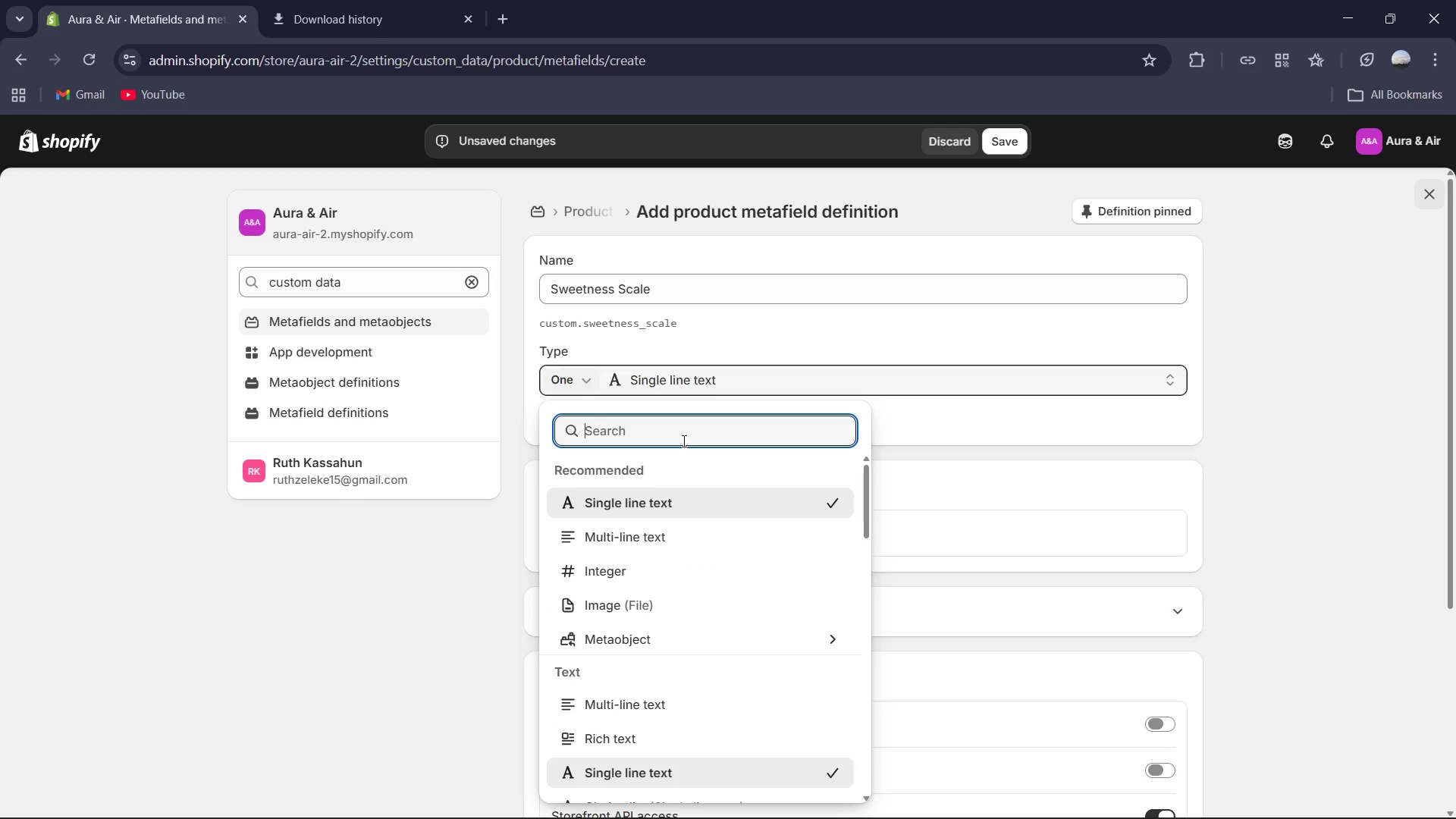 
type(singl)
 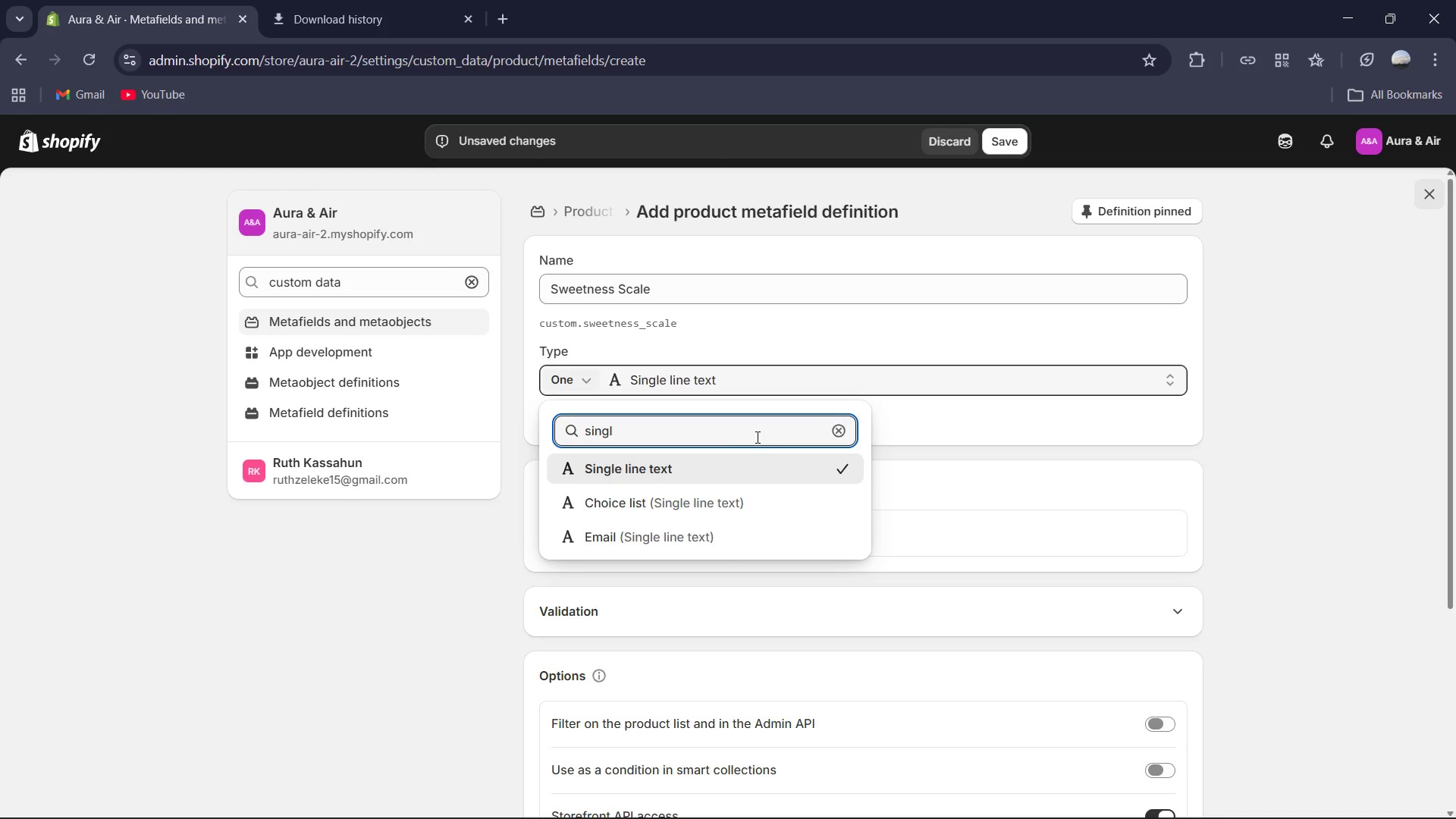 
wait(34.44)
 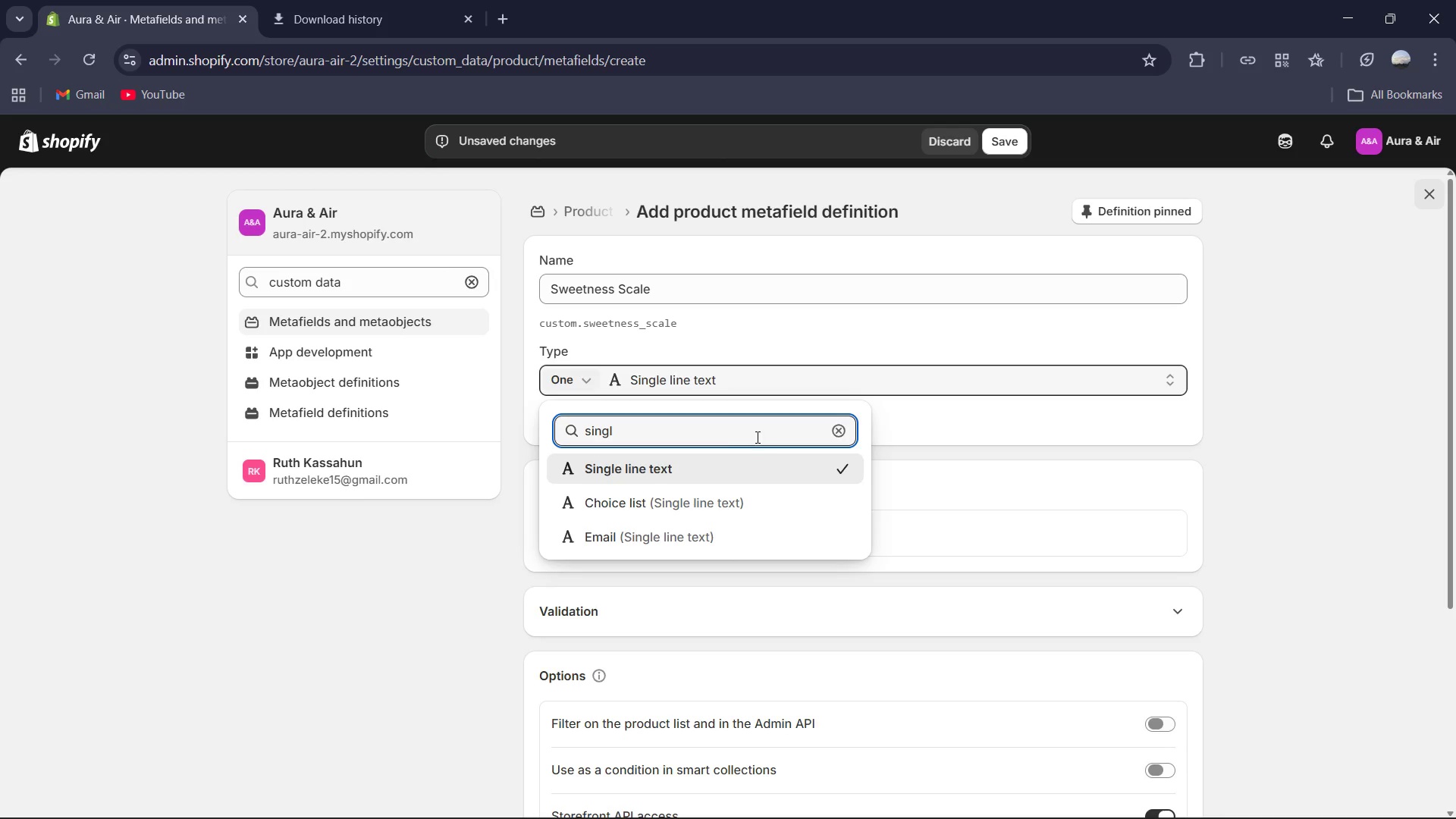 
left_click([708, 466])
 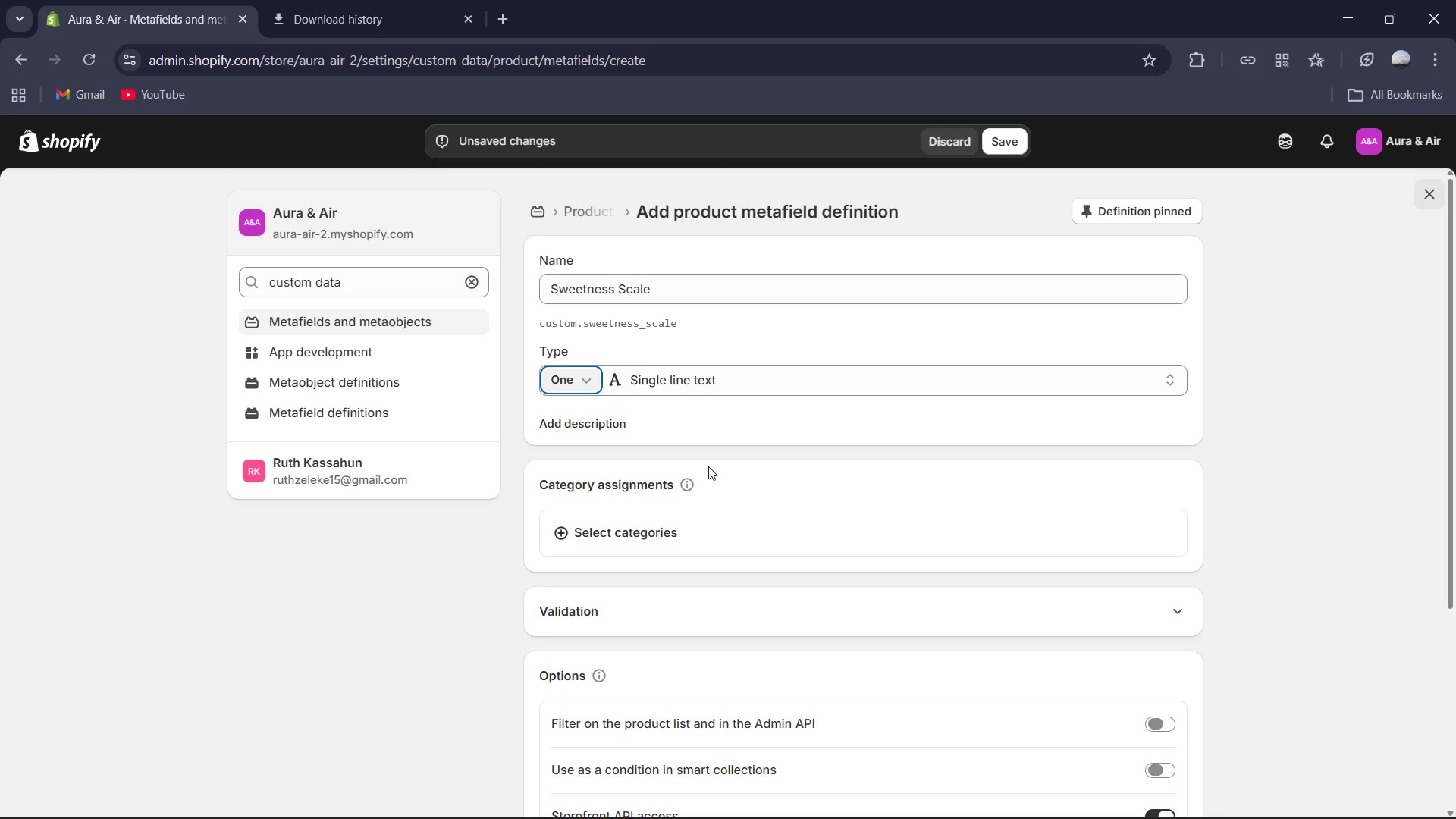 
wait(5.49)
 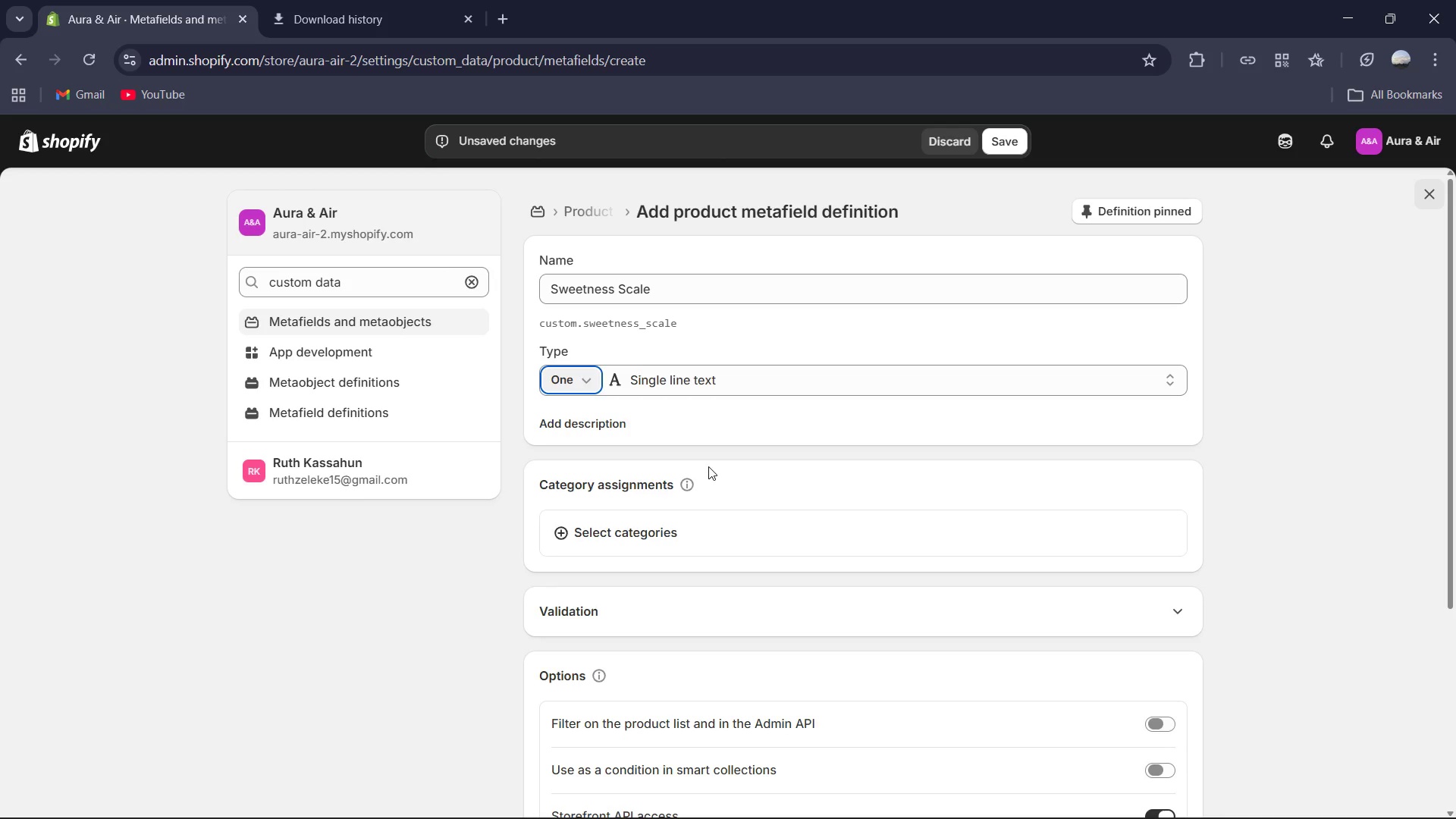 
scroll: coordinate [869, 339], scroll_direction: up, amount: 1.0
 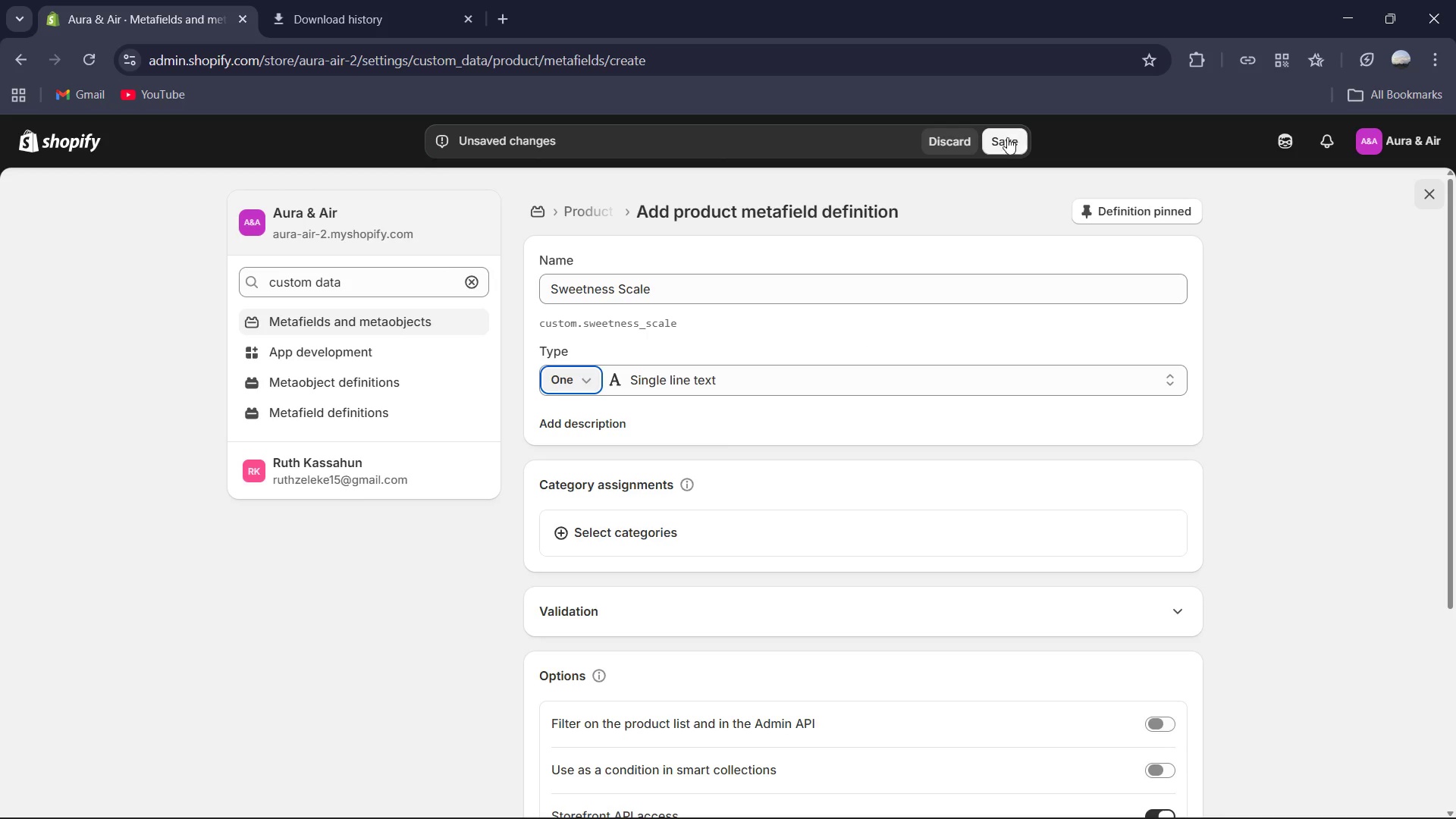 
left_click([1006, 139])
 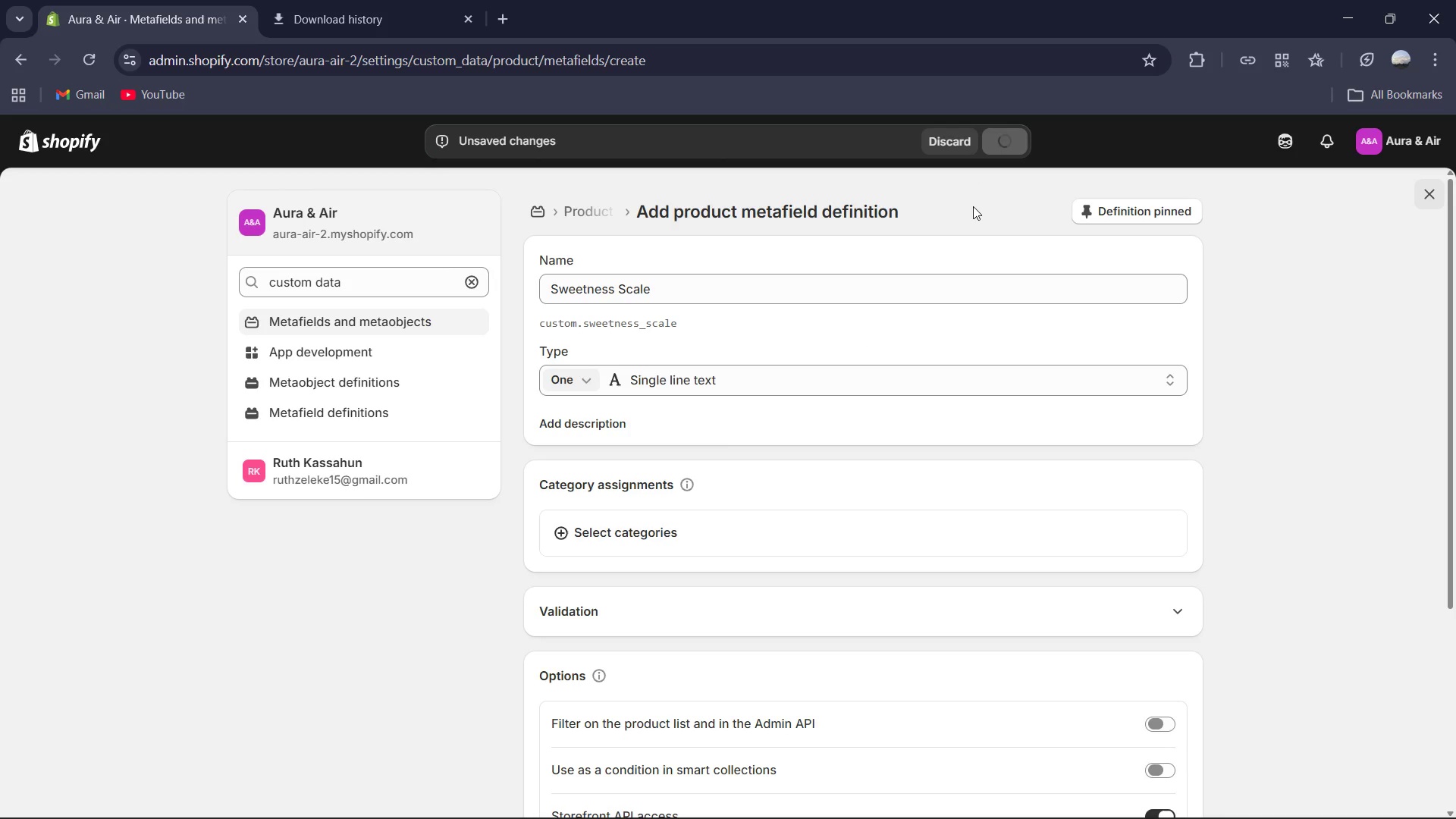 
mouse_move([965, 224])
 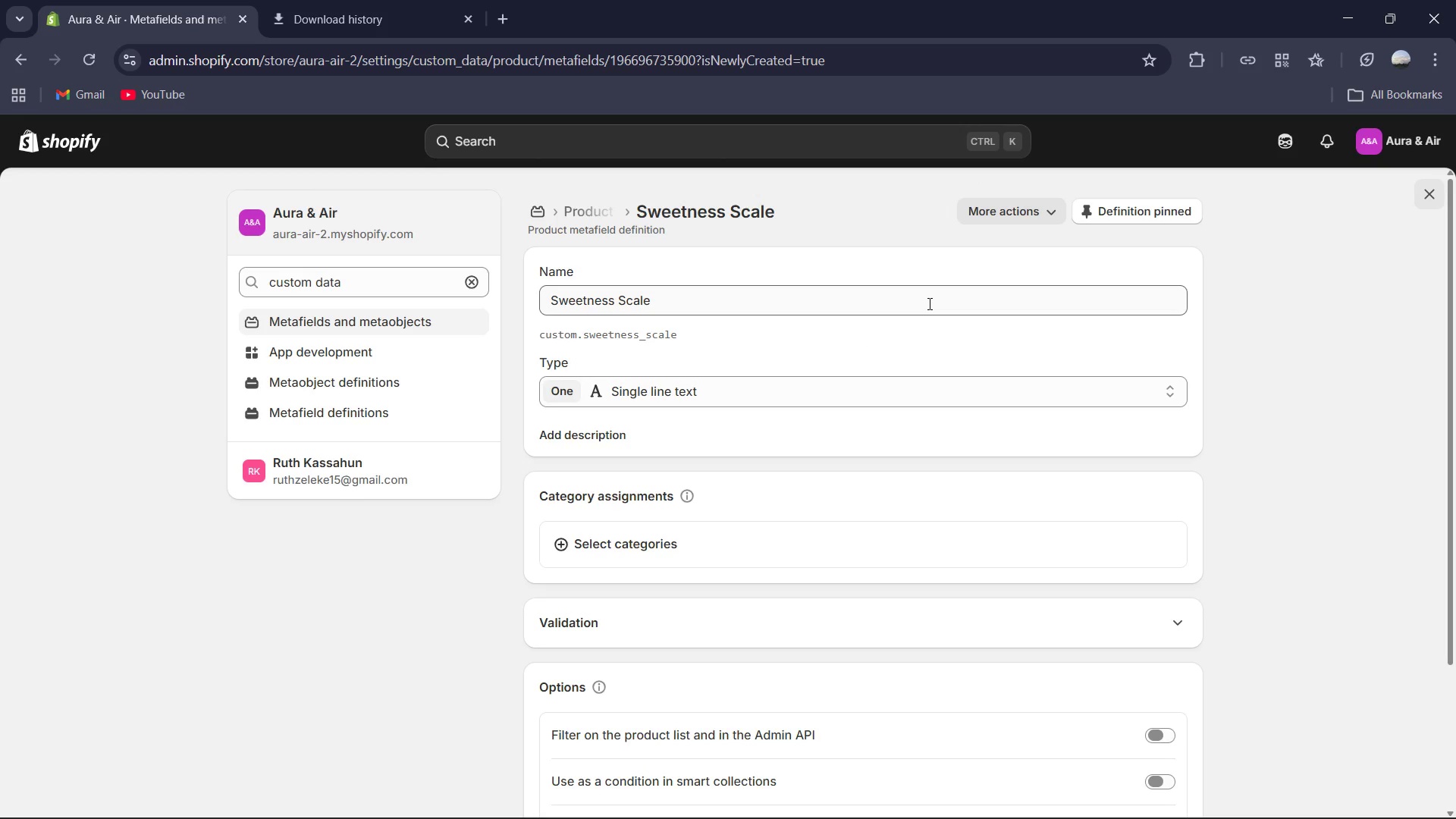 
scroll: coordinate [928, 303], scroll_direction: down, amount: 1.0
 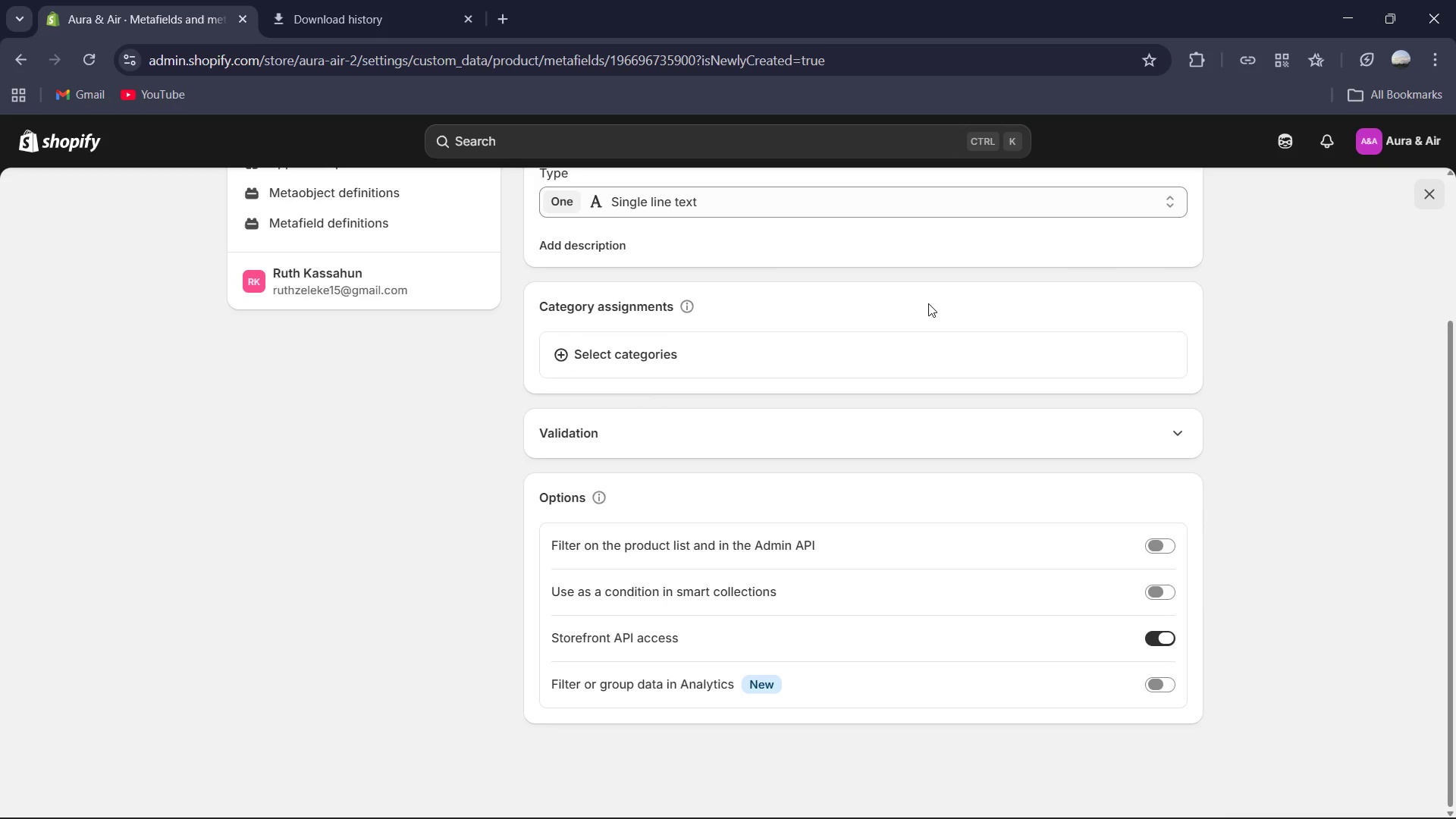 
scroll: coordinate [928, 303], scroll_direction: up, amount: 3.0
 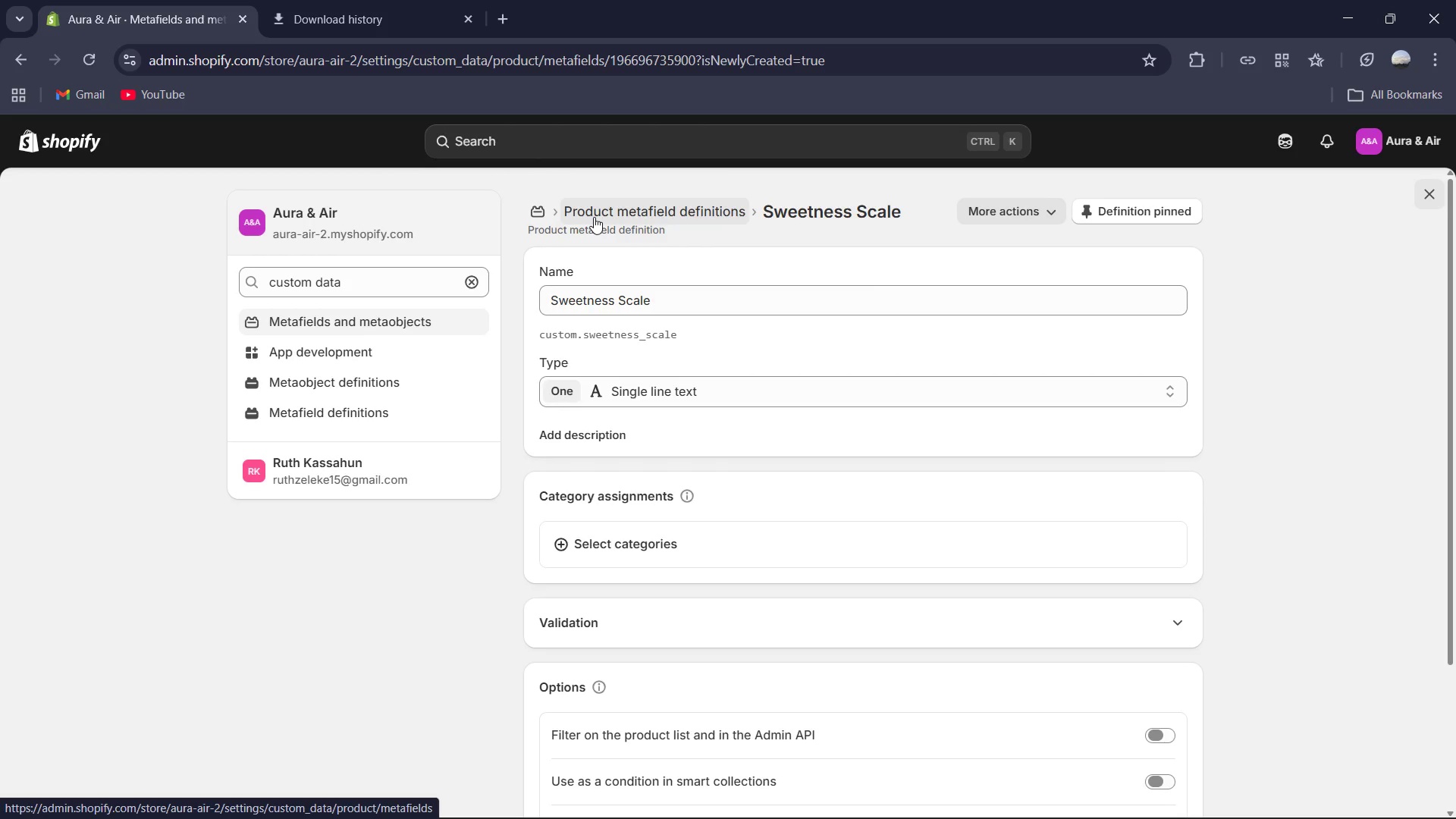 
left_click([594, 217])
 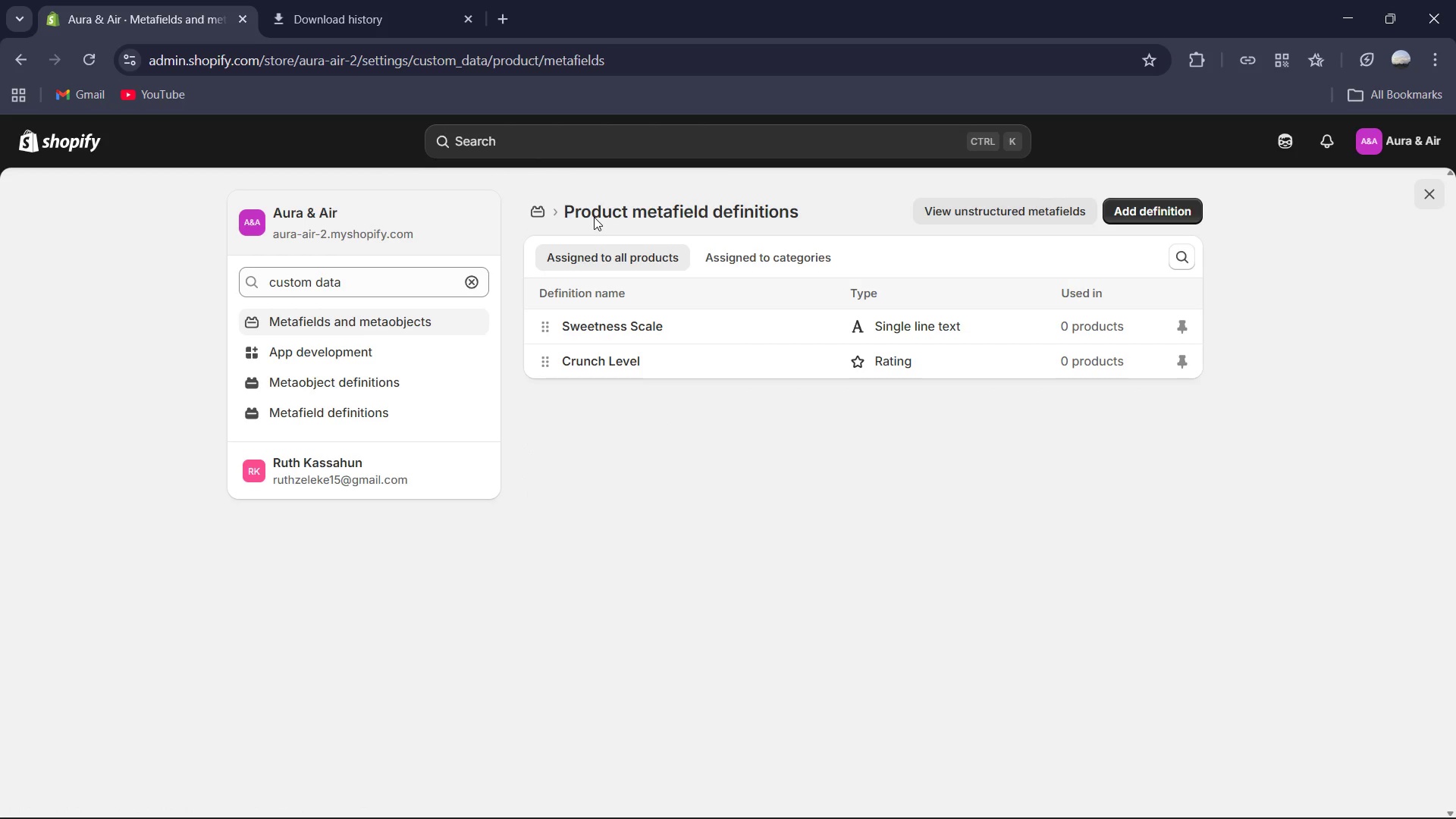 
wait(11.8)
 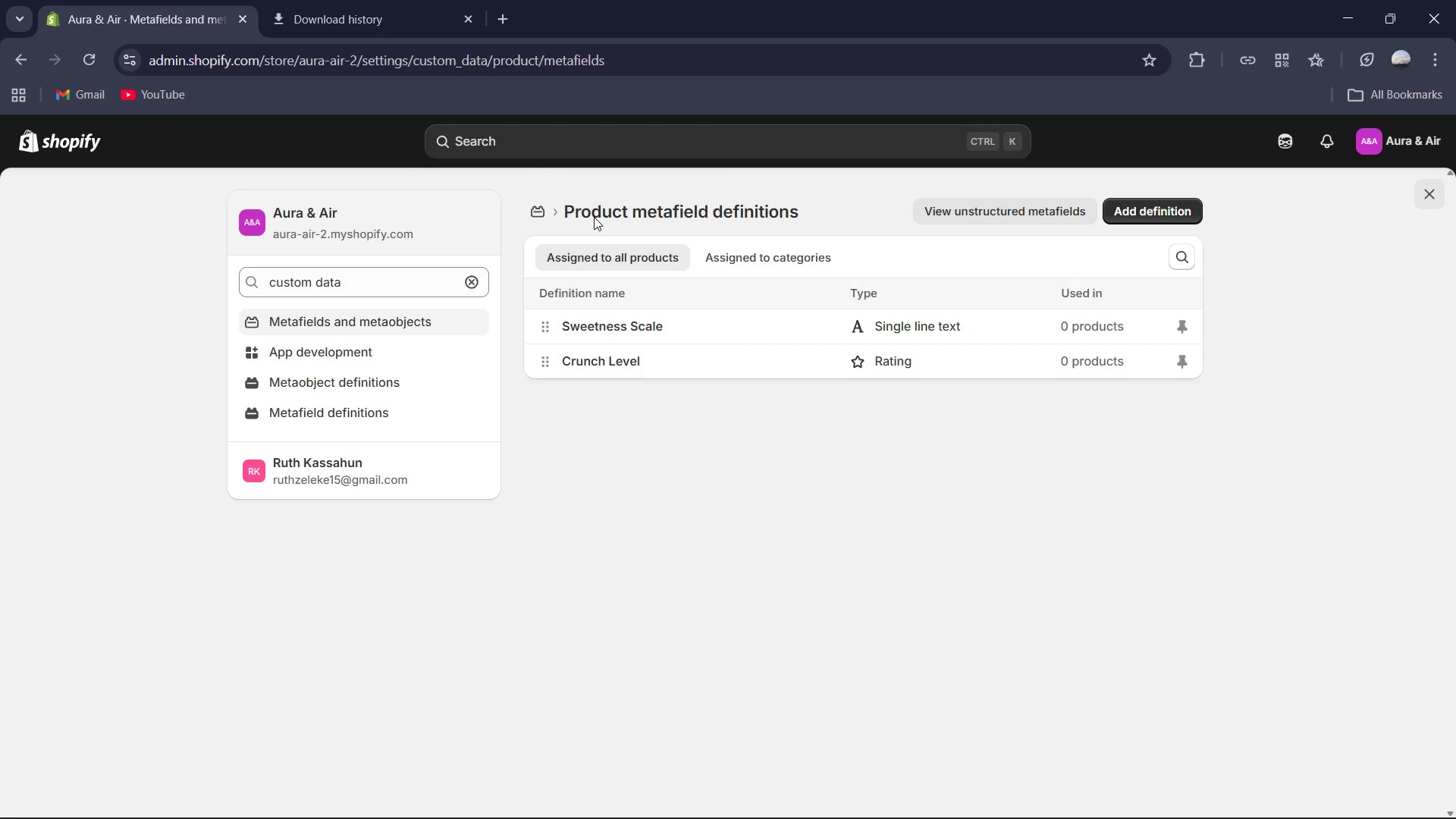 
left_click([1126, 212])
 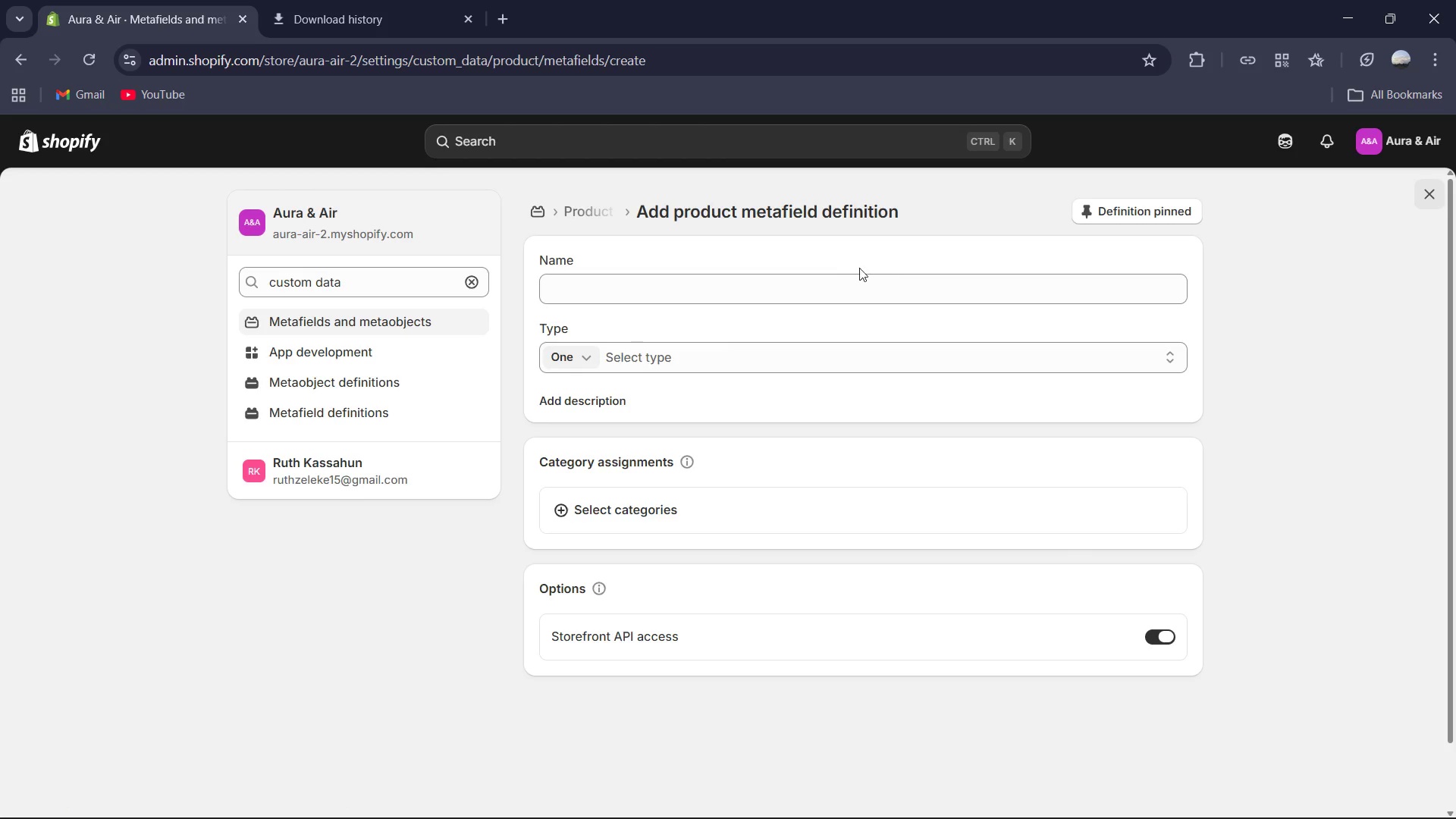 
left_click([842, 293])
 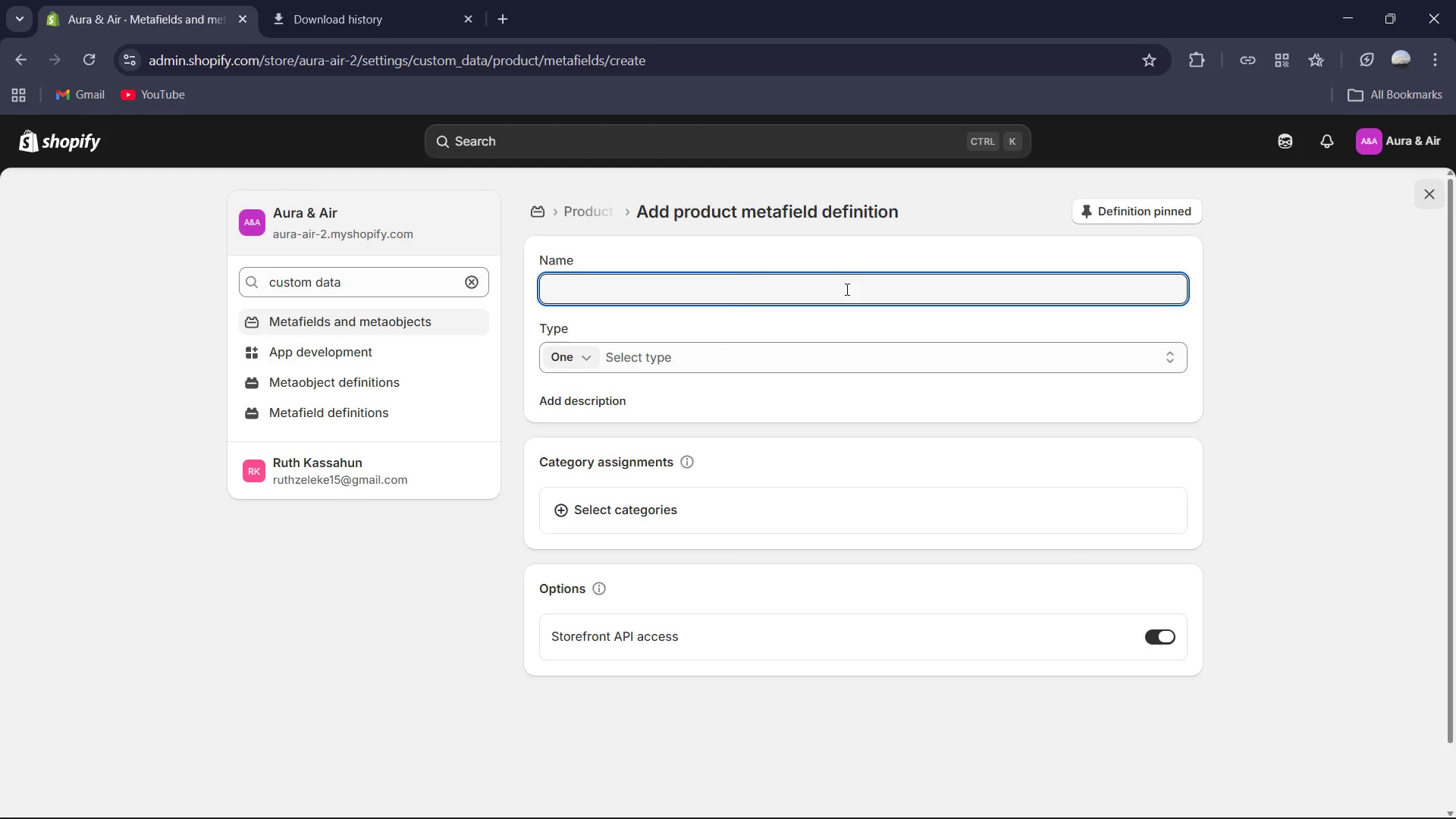 
type(Aromatic Notes )
 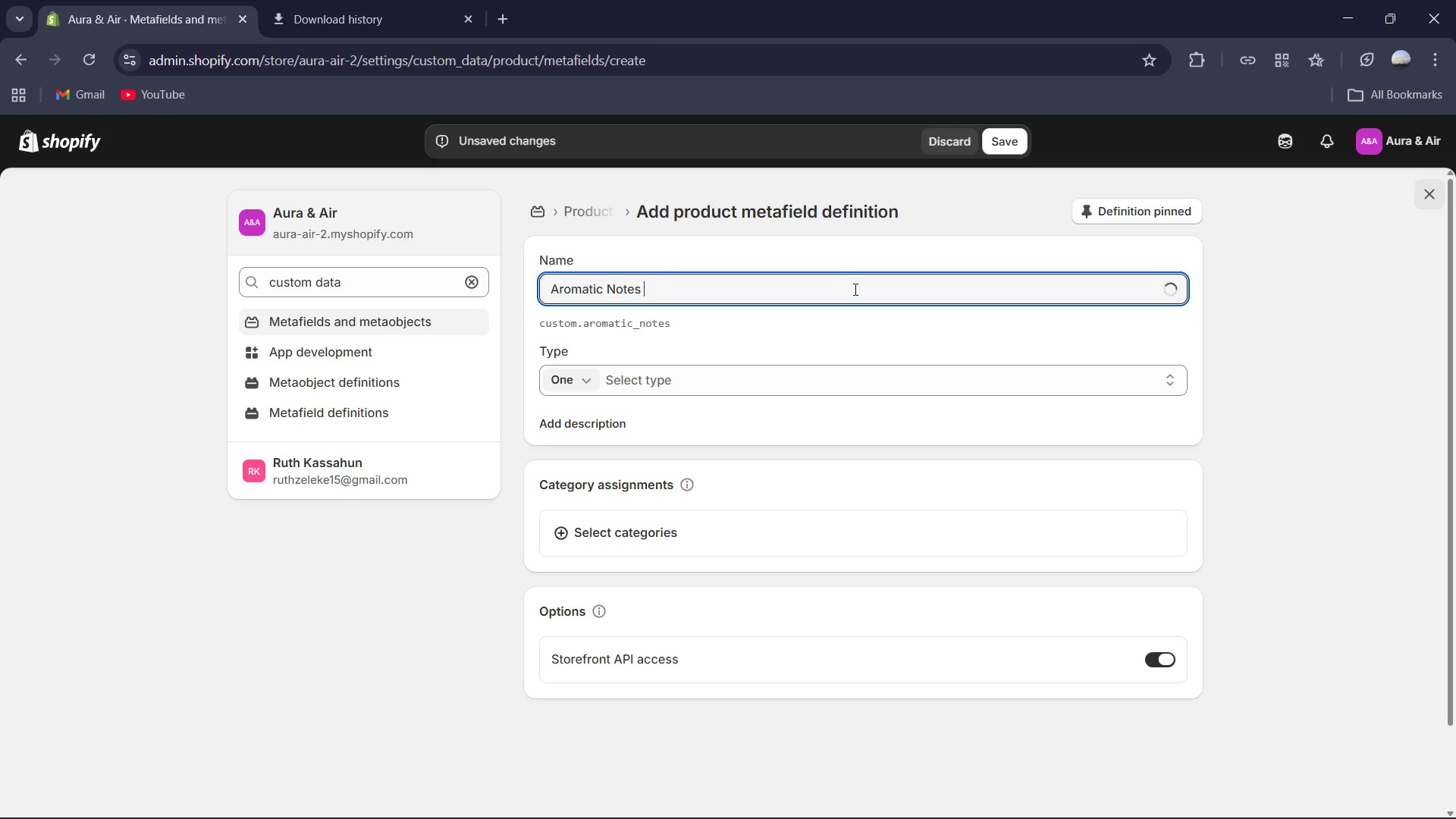 
mouse_move([726, 406])
 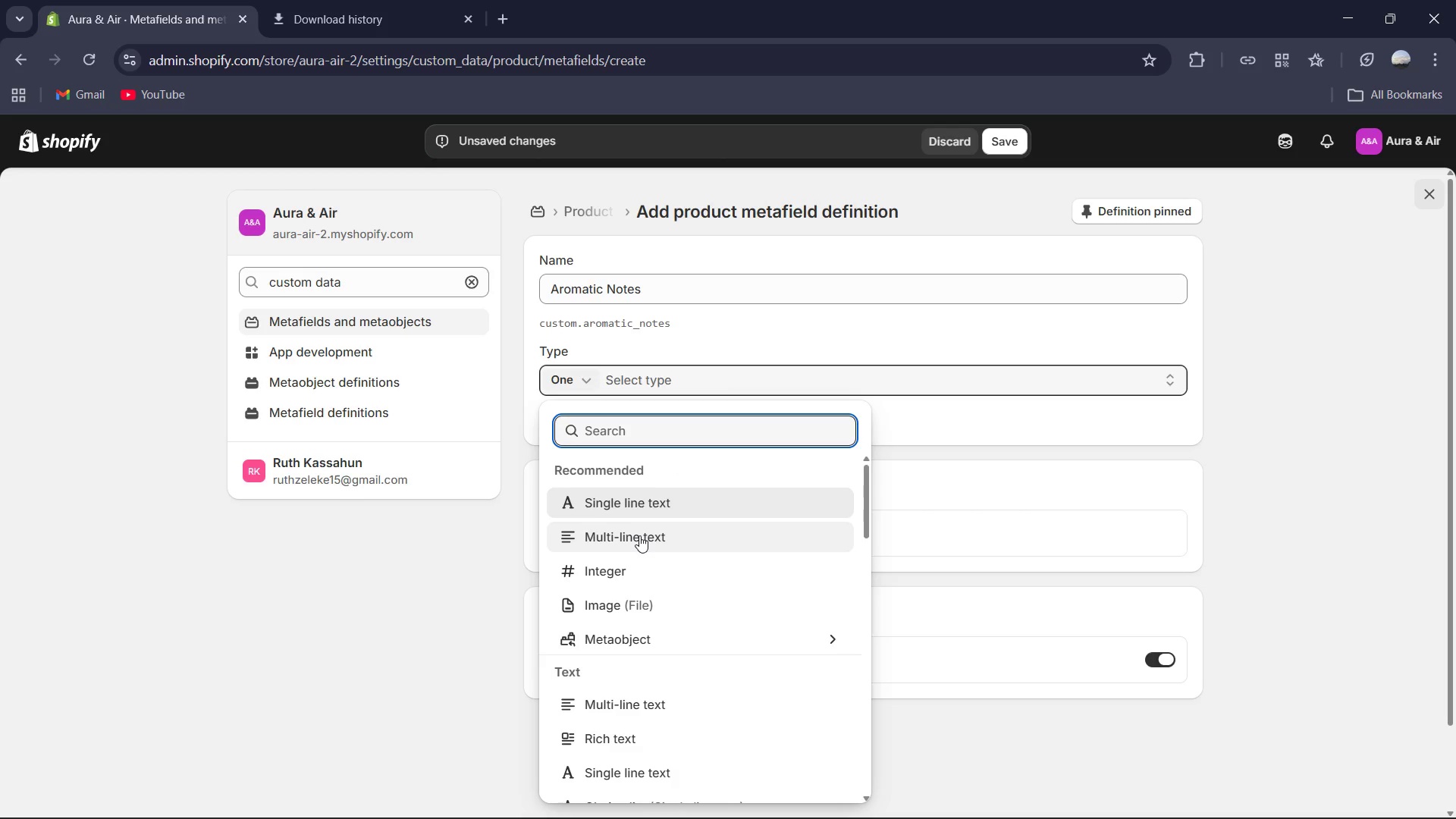 
left_click([639, 535])
 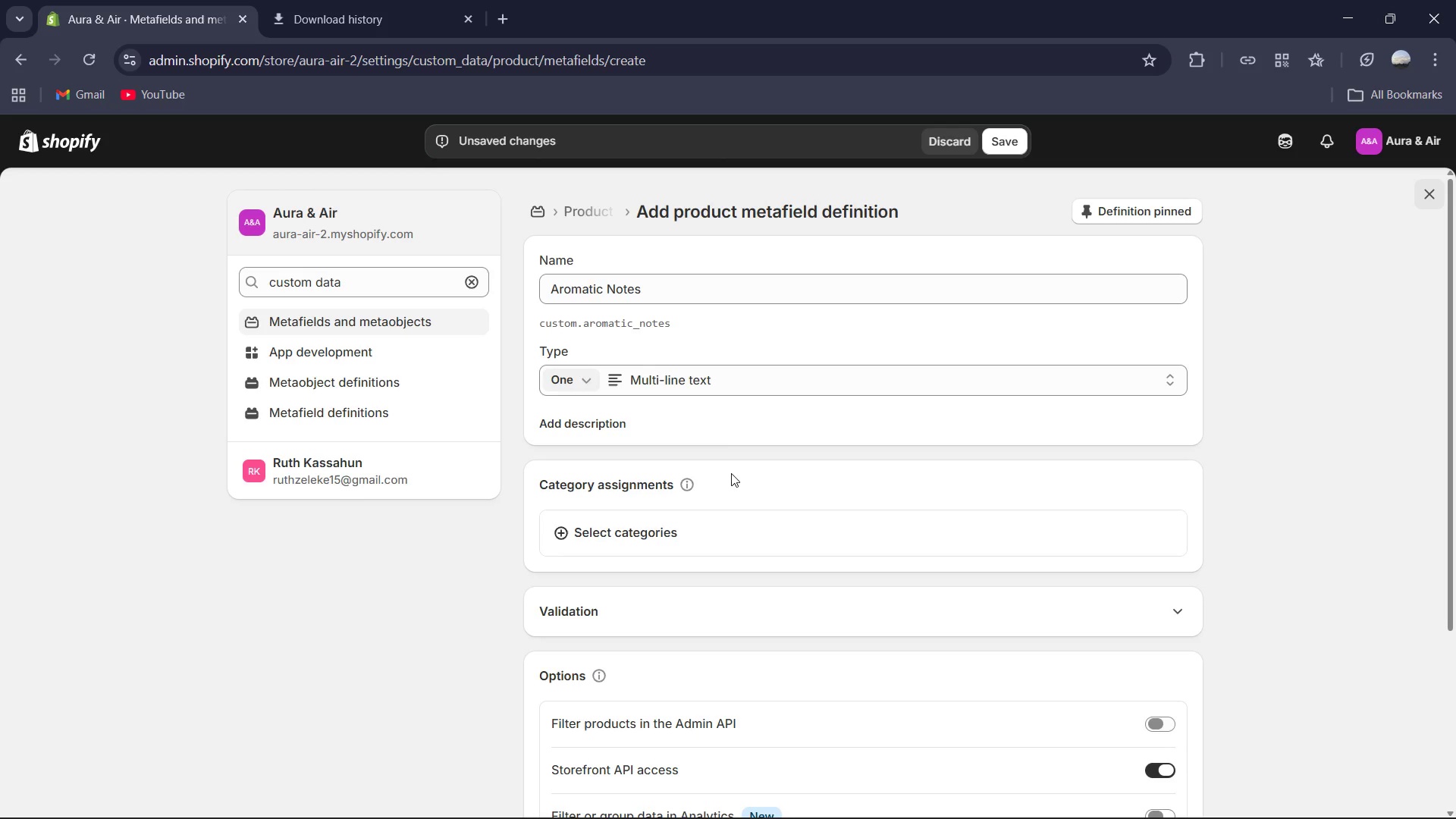 
wait(22.89)
 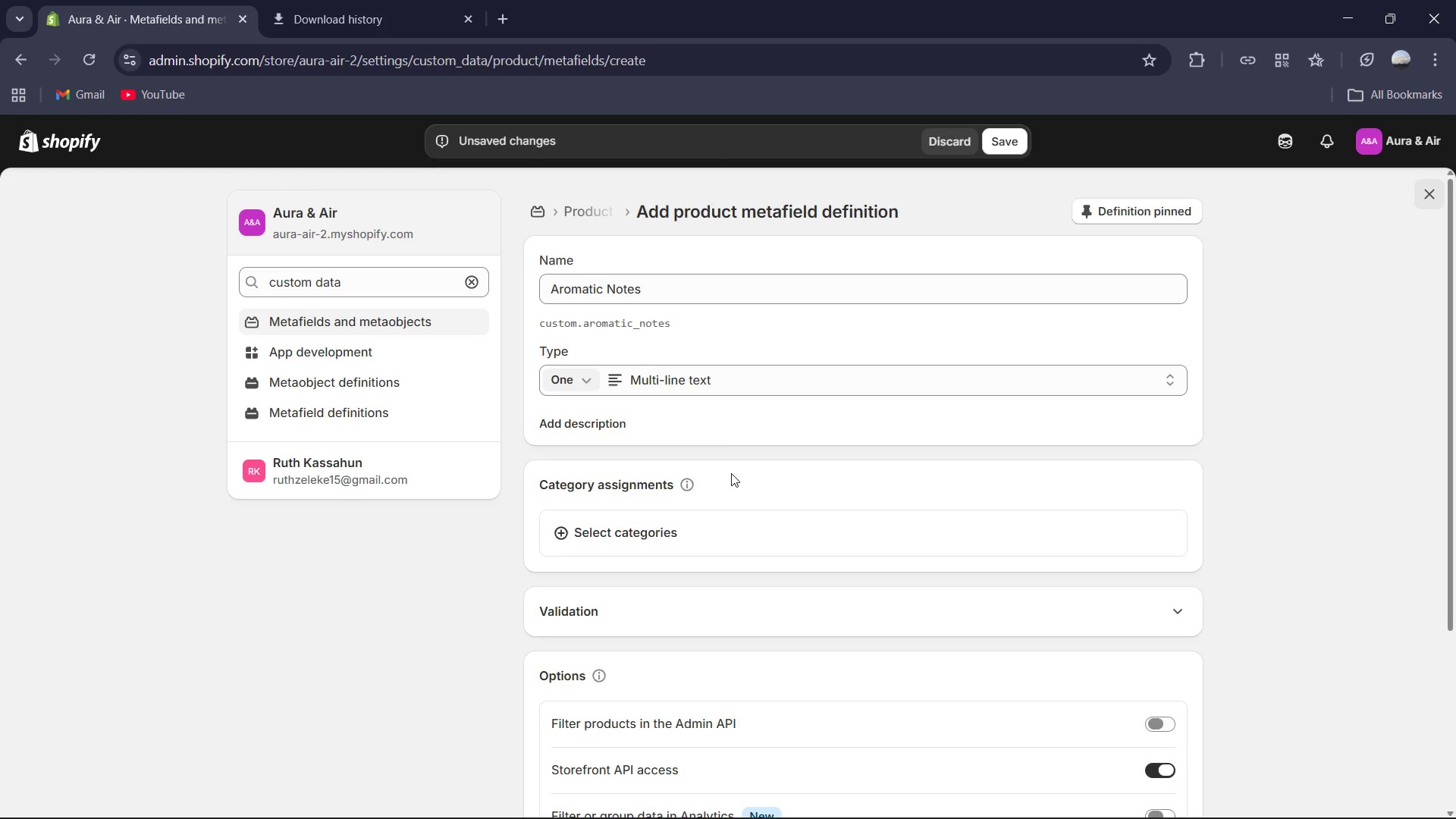 
scroll: coordinate [834, 482], scroll_direction: none, amount: 0.0
 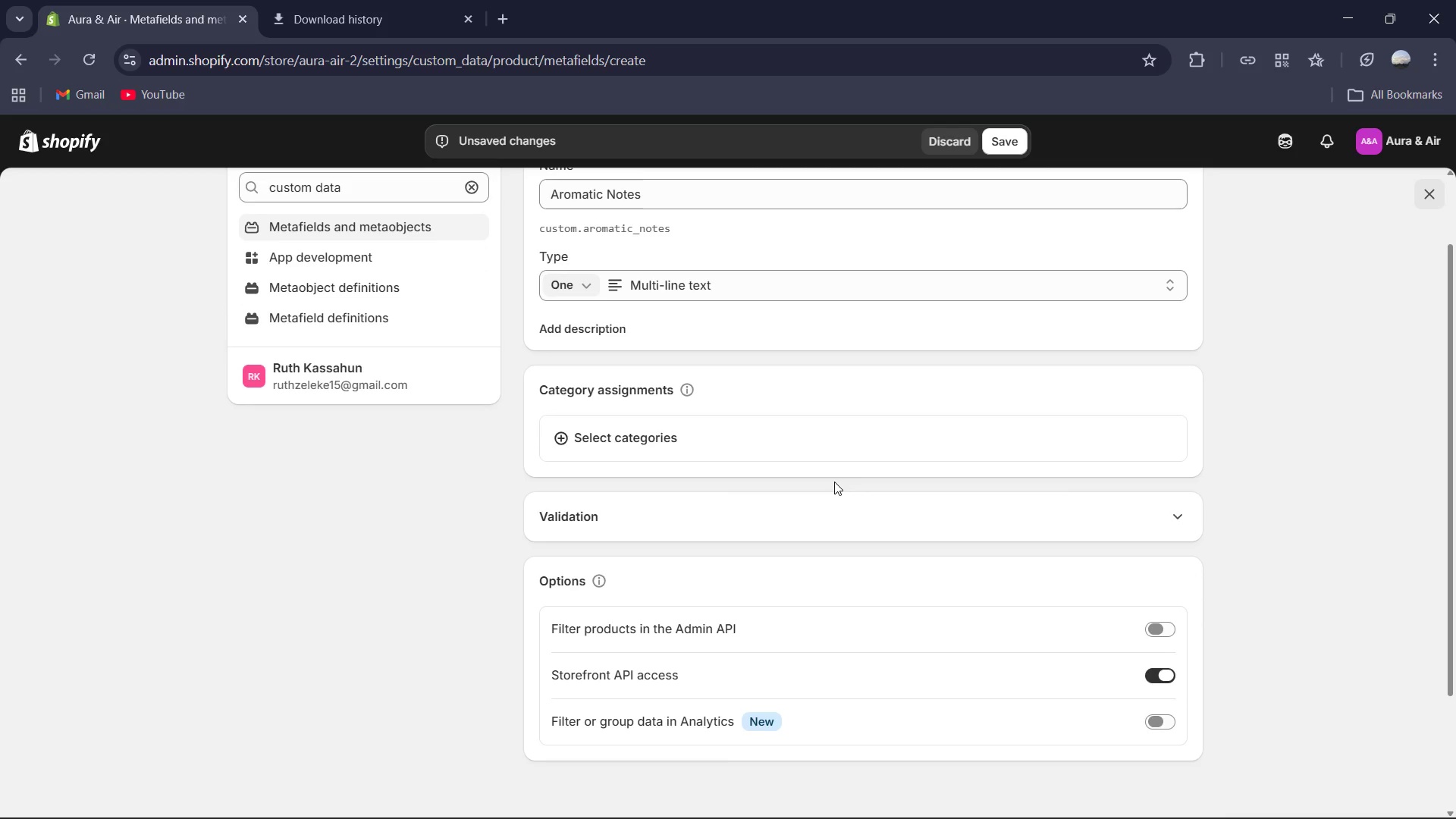 
scroll: coordinate [834, 482], scroll_direction: down, amount: 1.0
 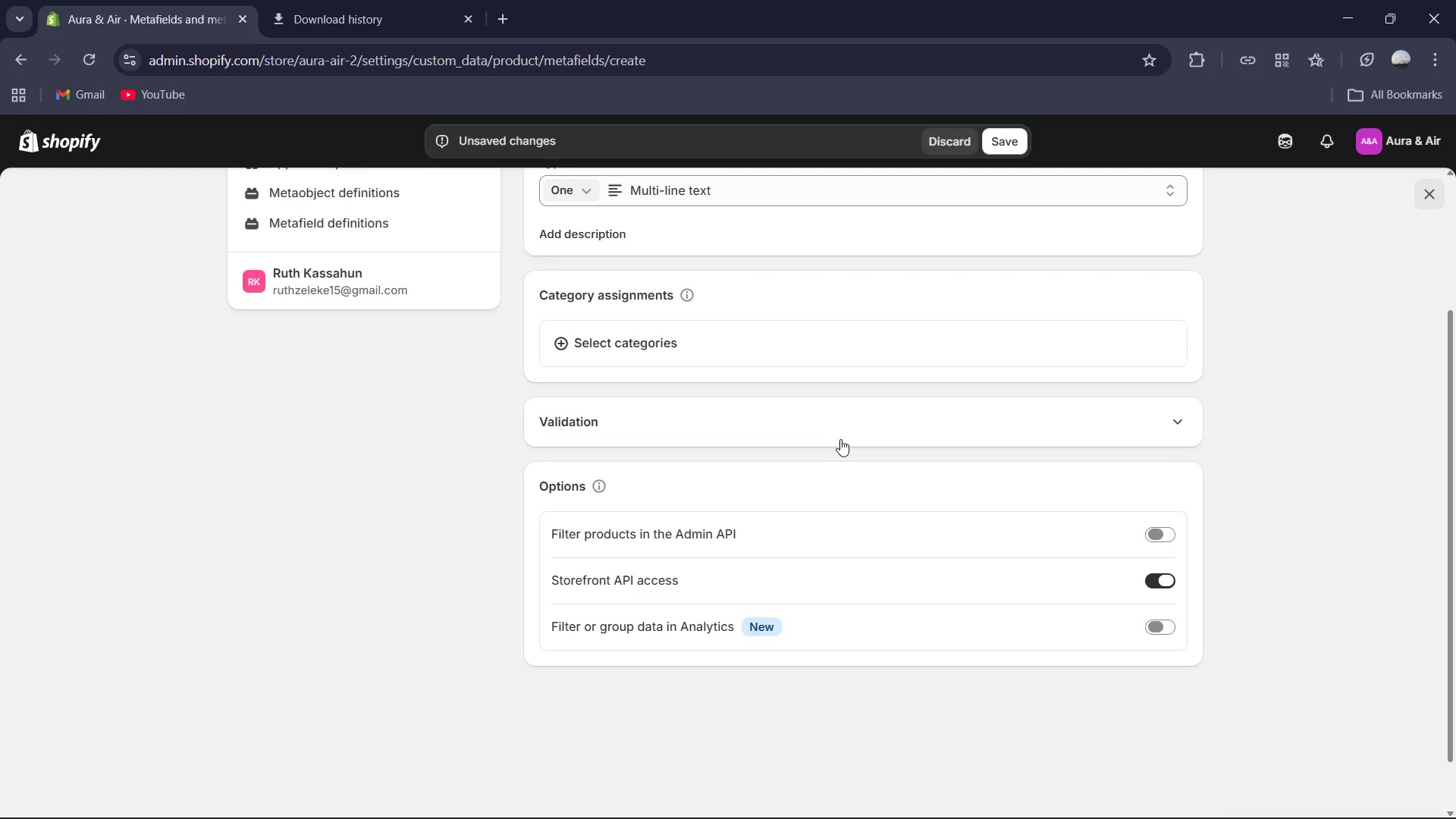 
left_click([840, 439])
 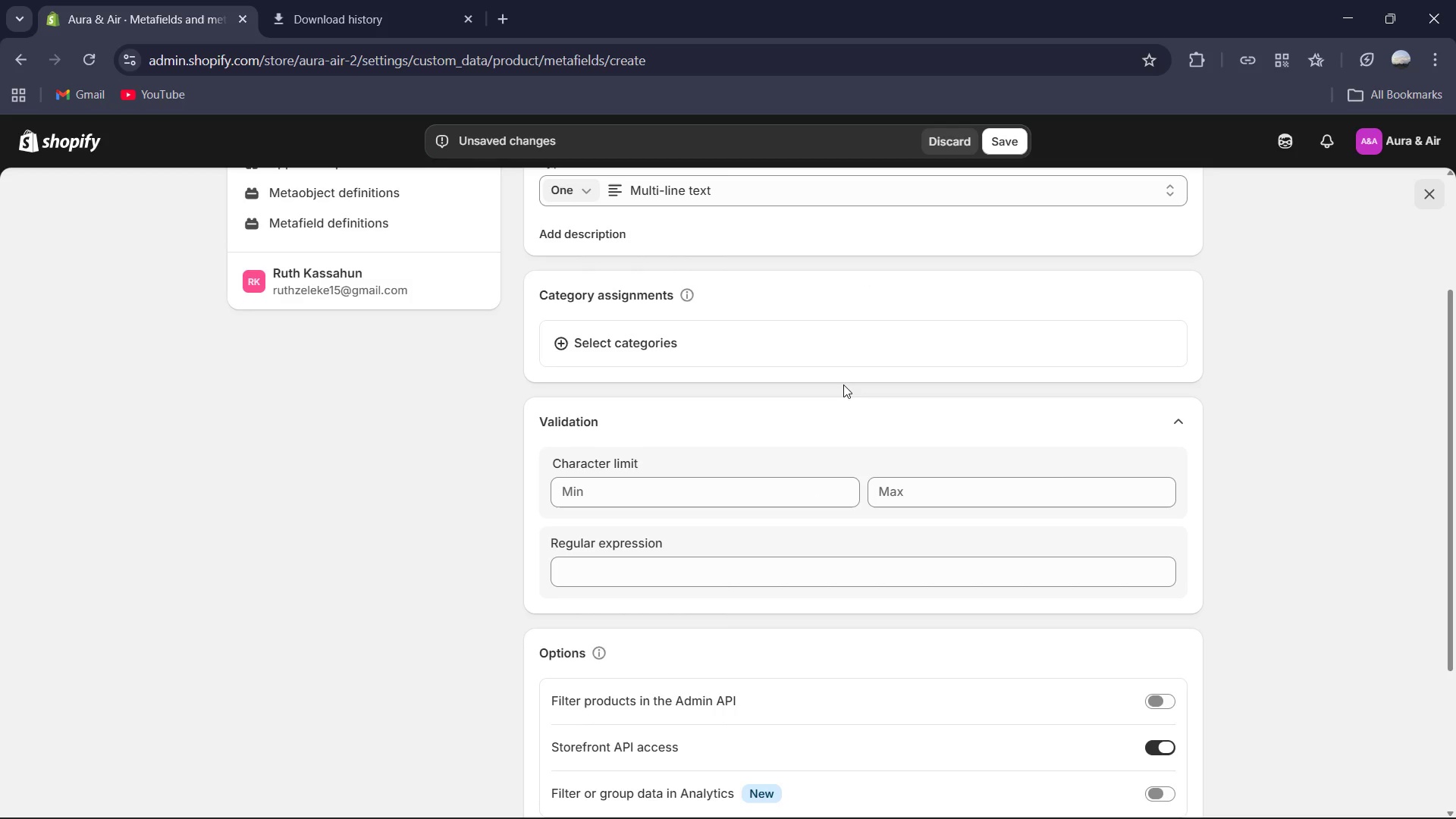 
wait(32.12)
 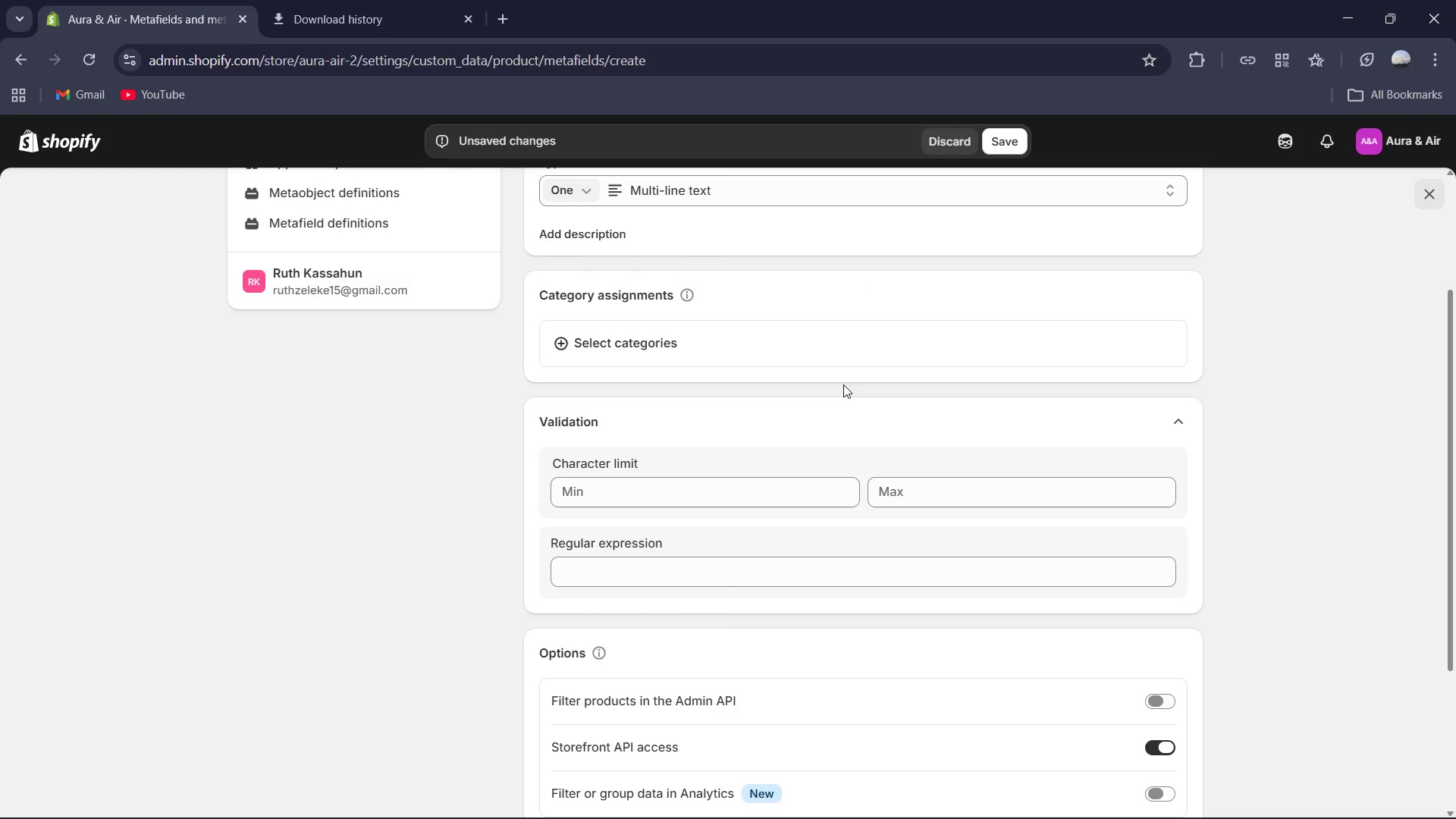 
scroll: coordinate [886, 399], scroll_direction: up, amount: 2.0
 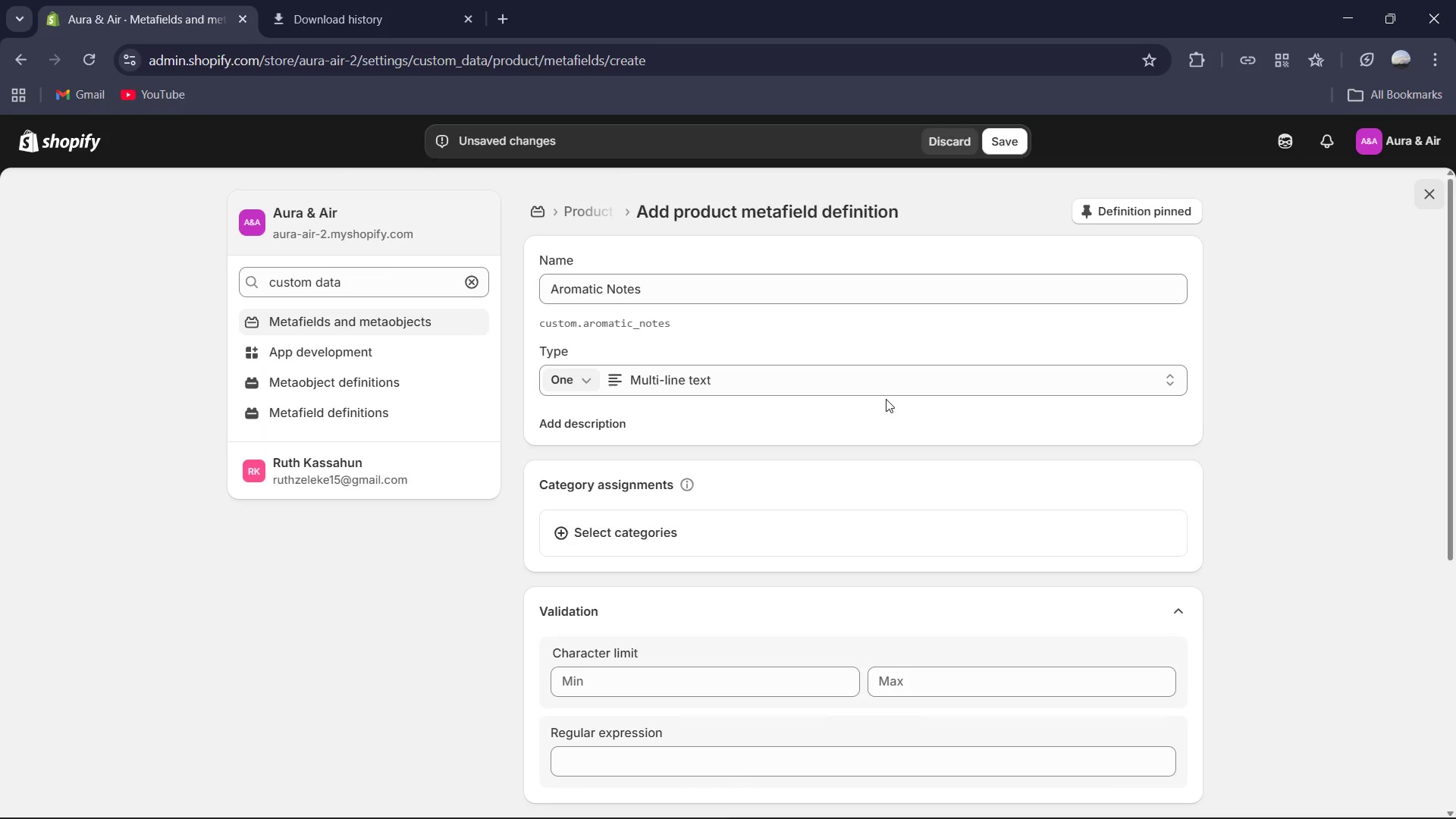 
wait(6.35)
 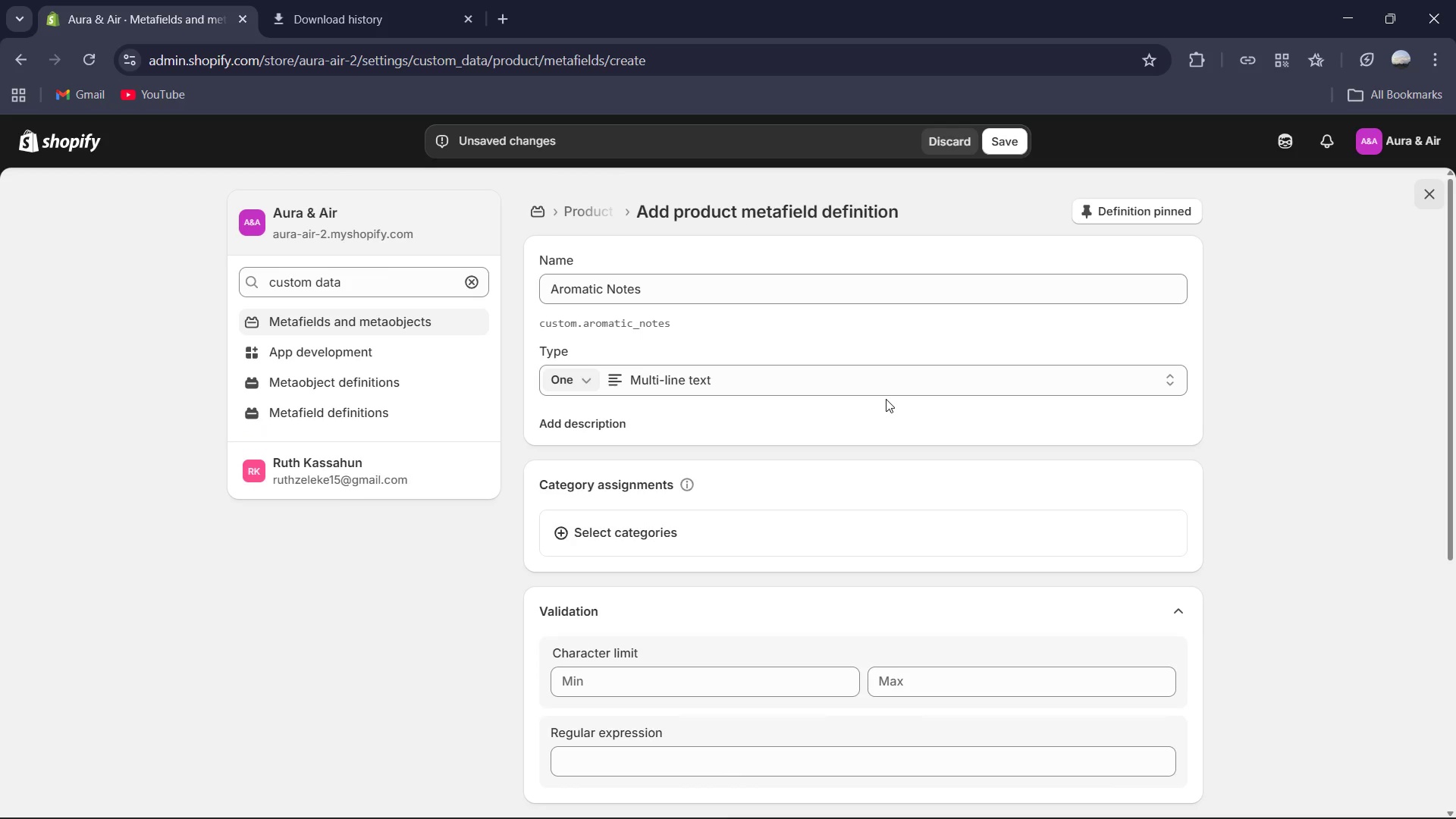 
scroll: coordinate [886, 398], scroll_direction: up, amount: 1.0
 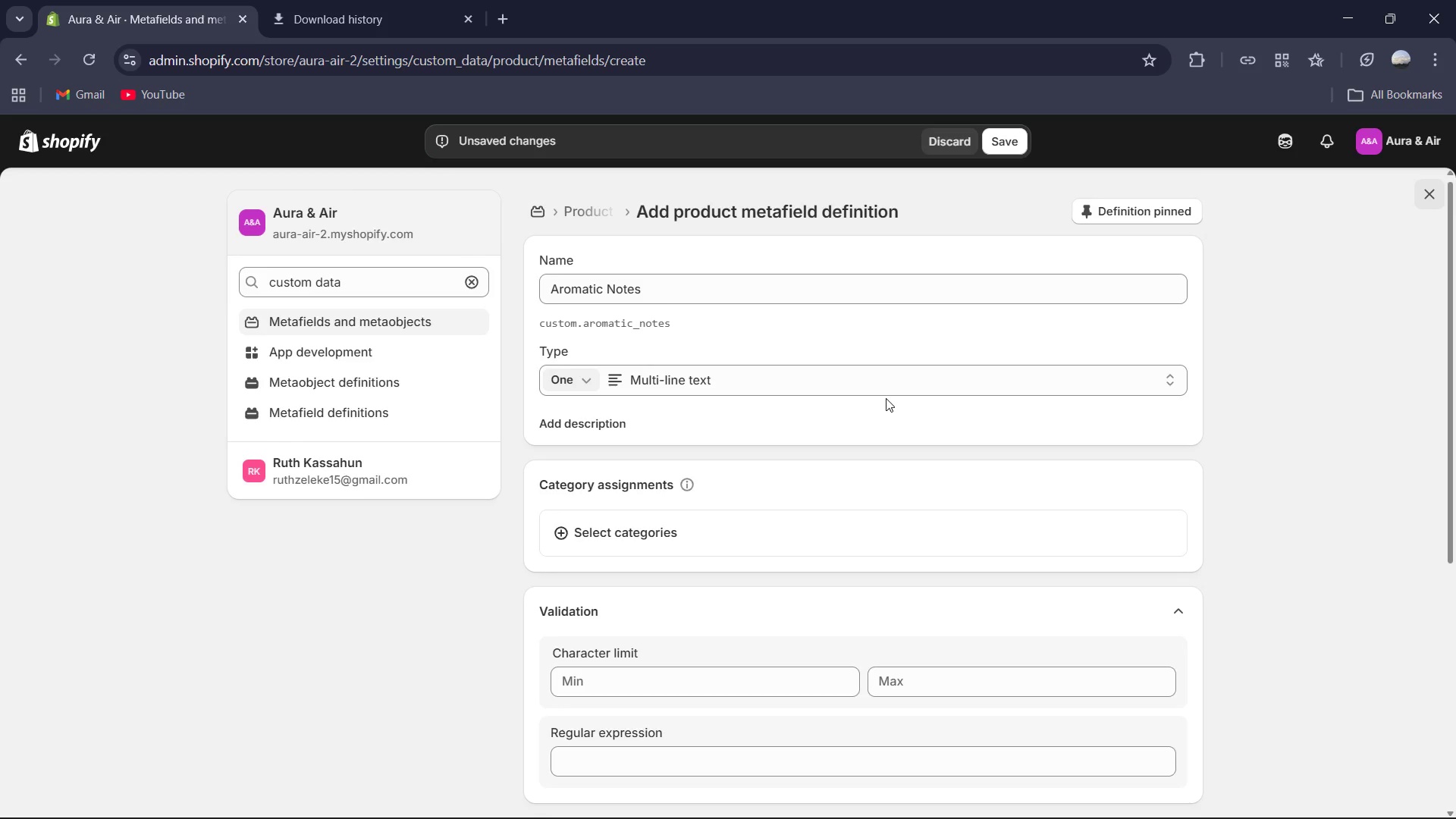 
scroll: coordinate [886, 398], scroll_direction: none, amount: 0.0
 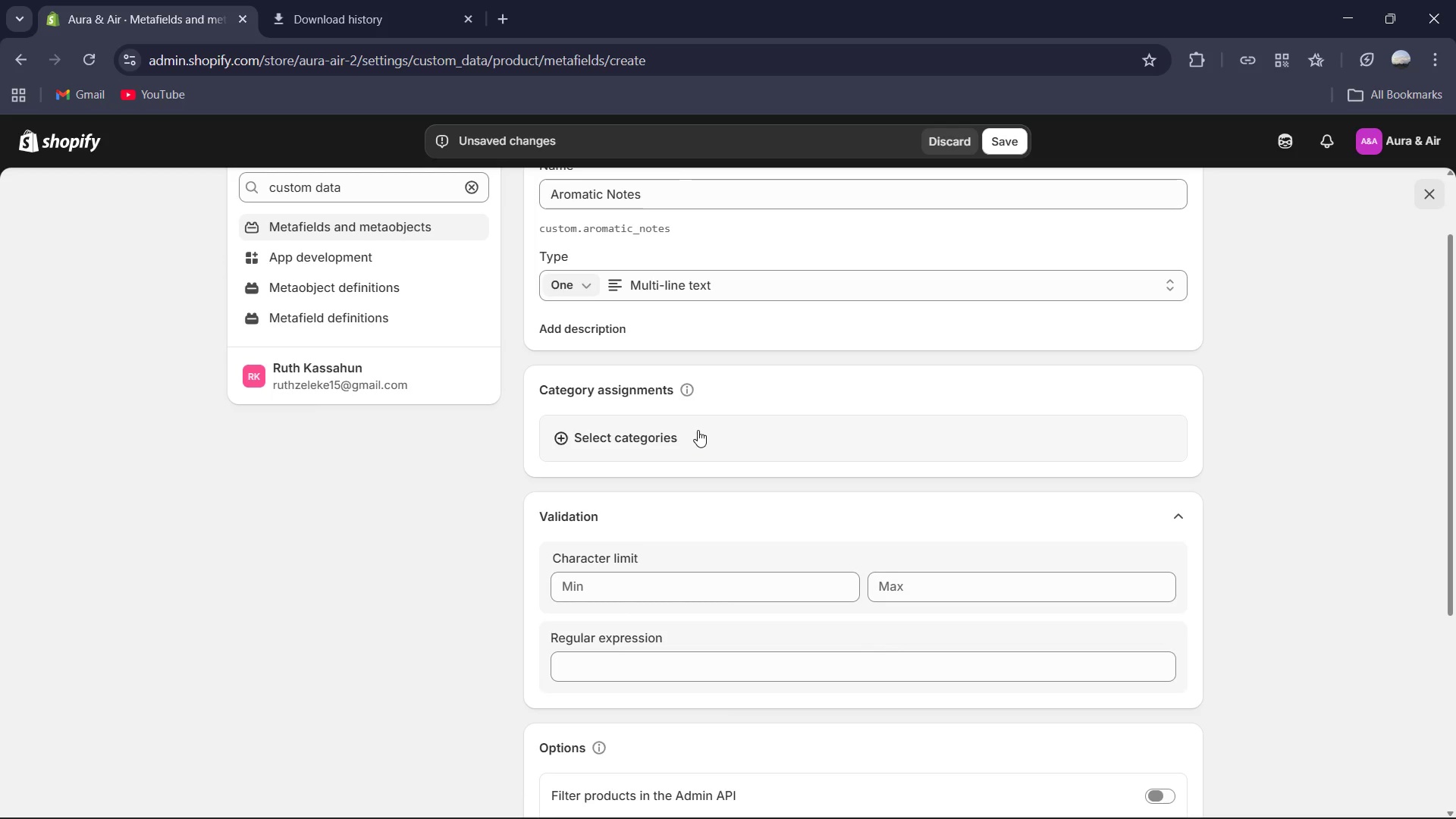 
left_click([698, 430])
 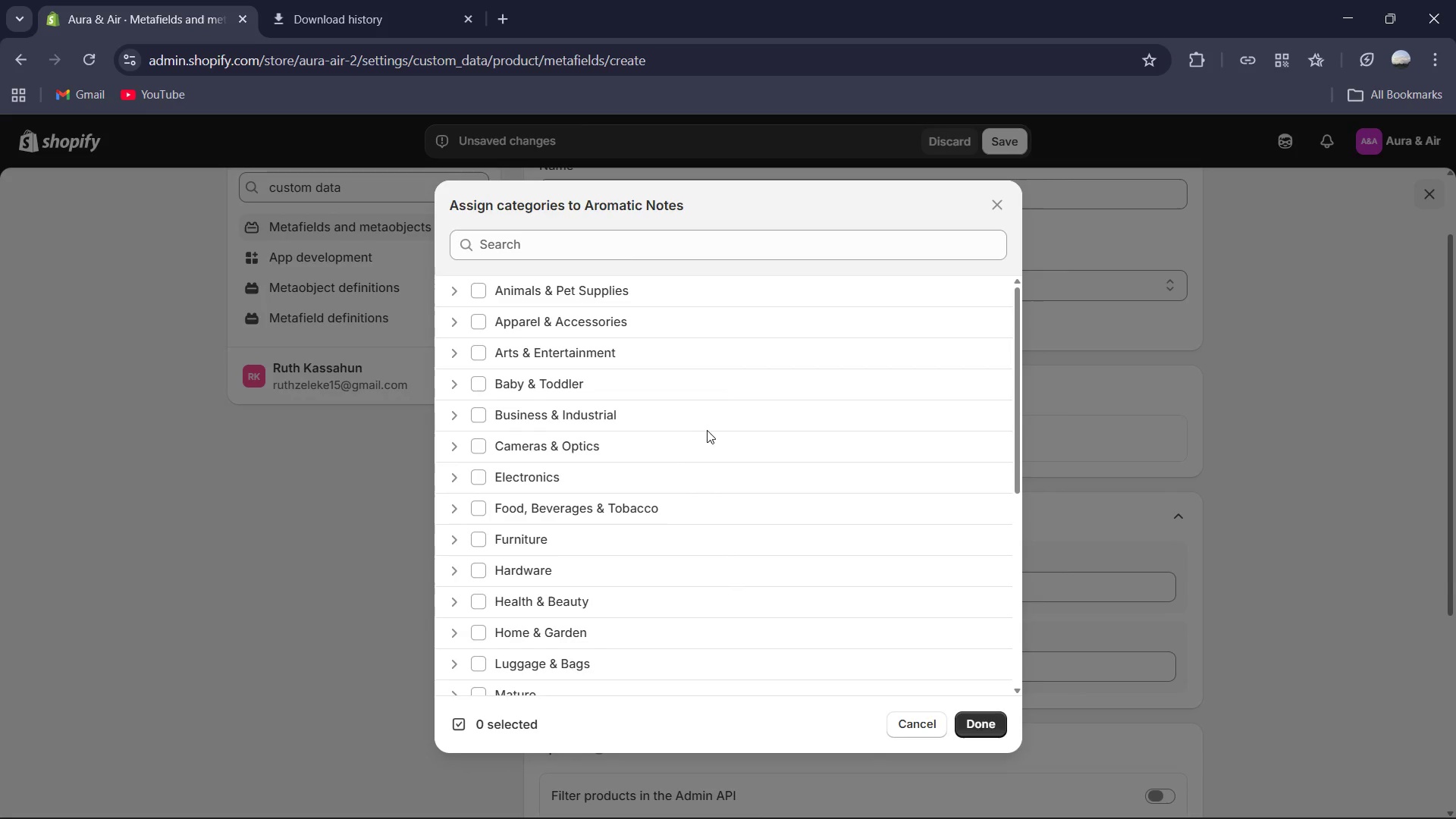 
scroll: coordinate [738, 419], scroll_direction: down, amount: 15.0
 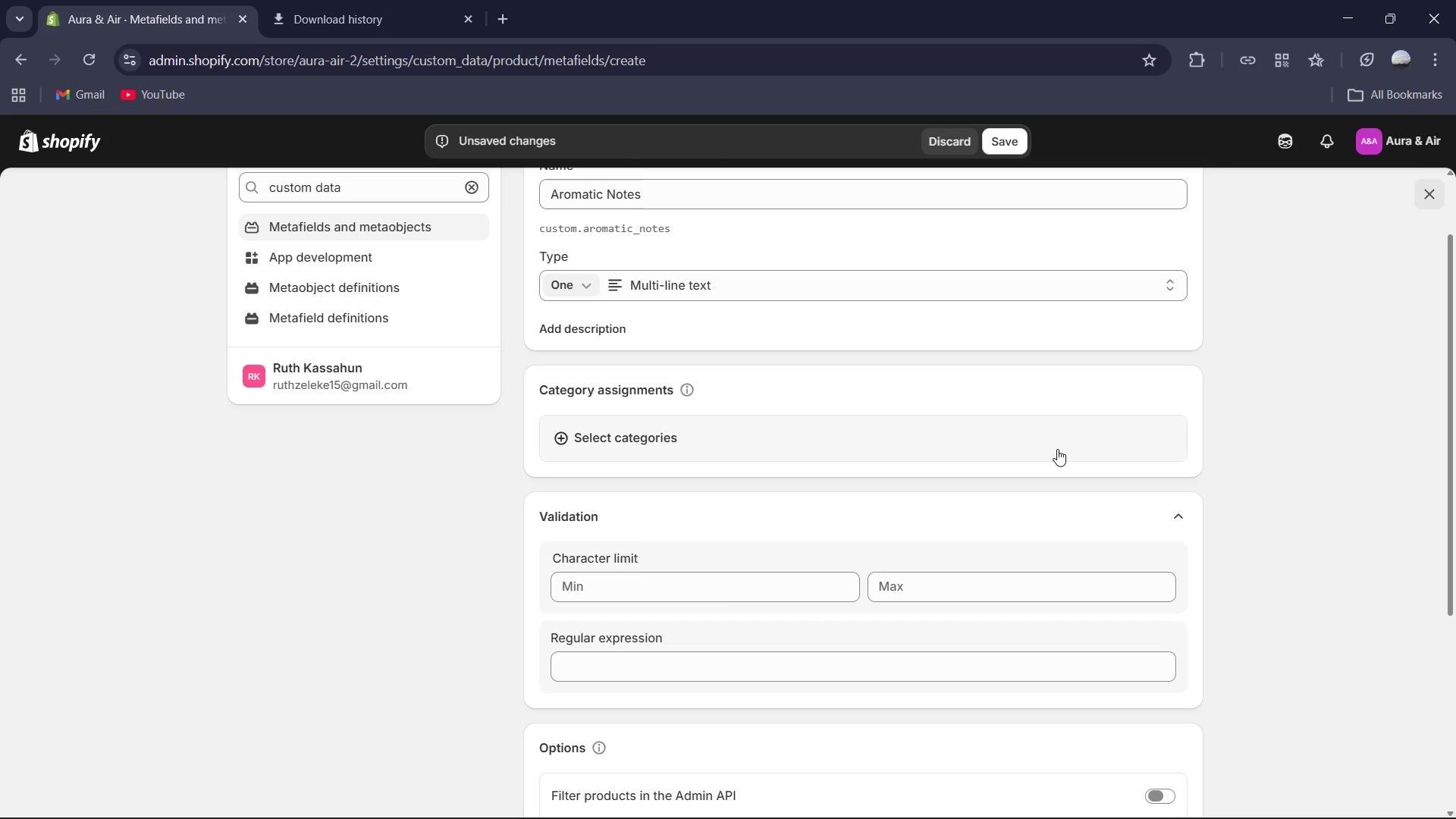 